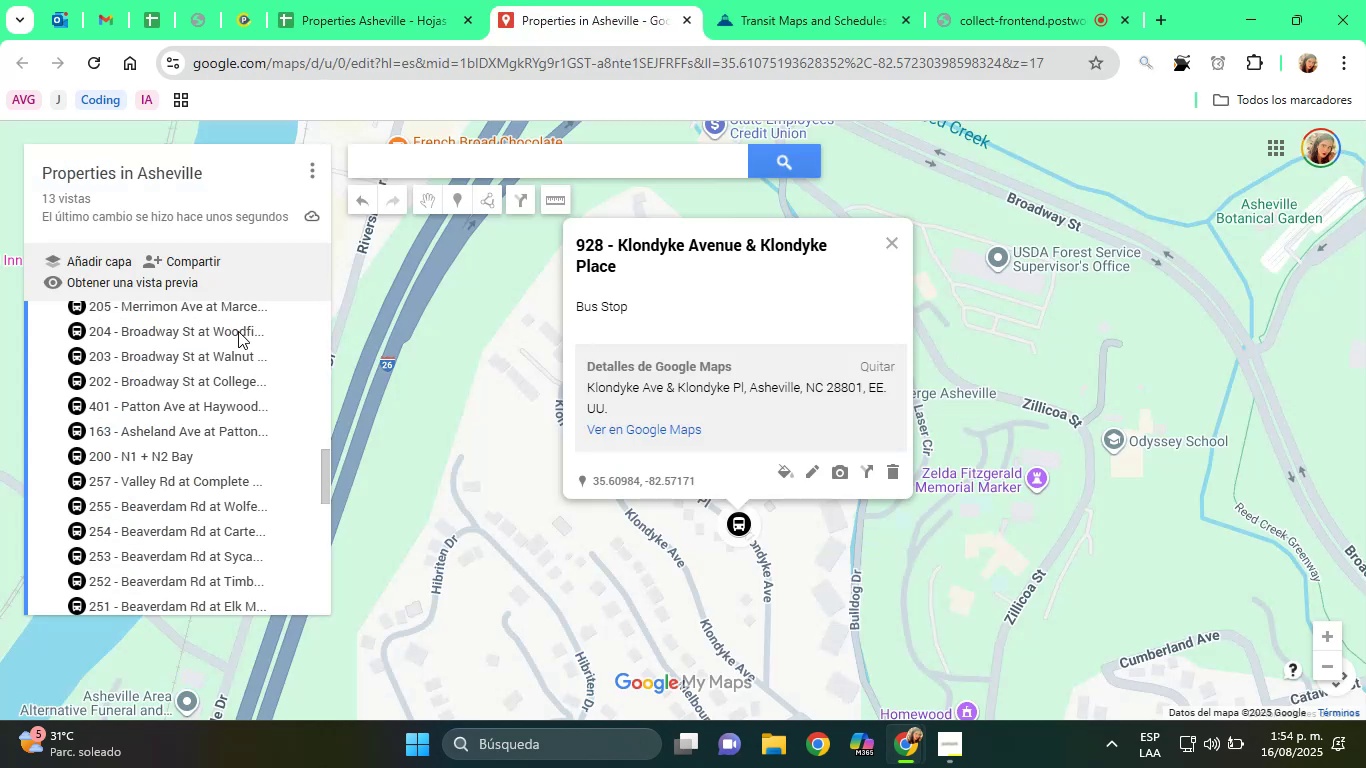 
scroll: coordinate [208, 399], scroll_direction: down, amount: 6.0
 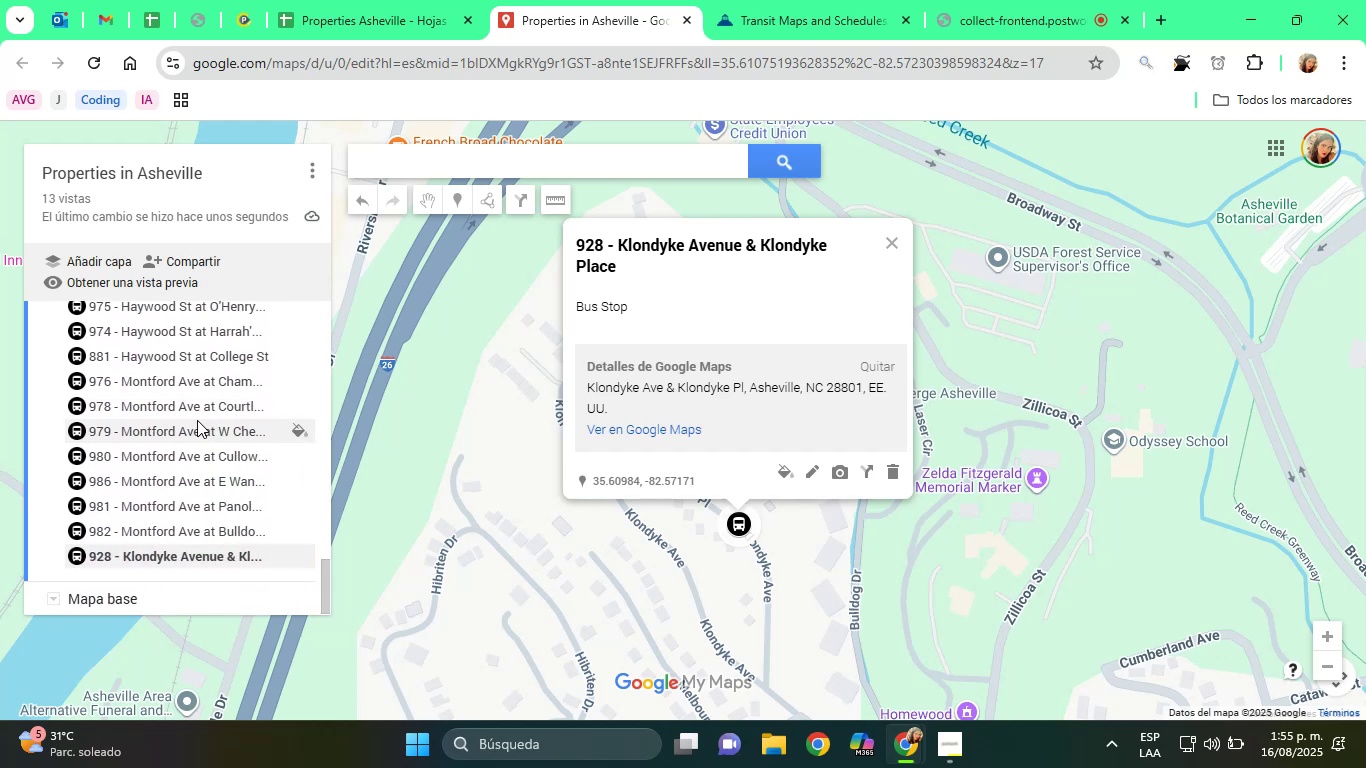 
scroll: coordinate [193, 420], scroll_direction: none, amount: 0.0
 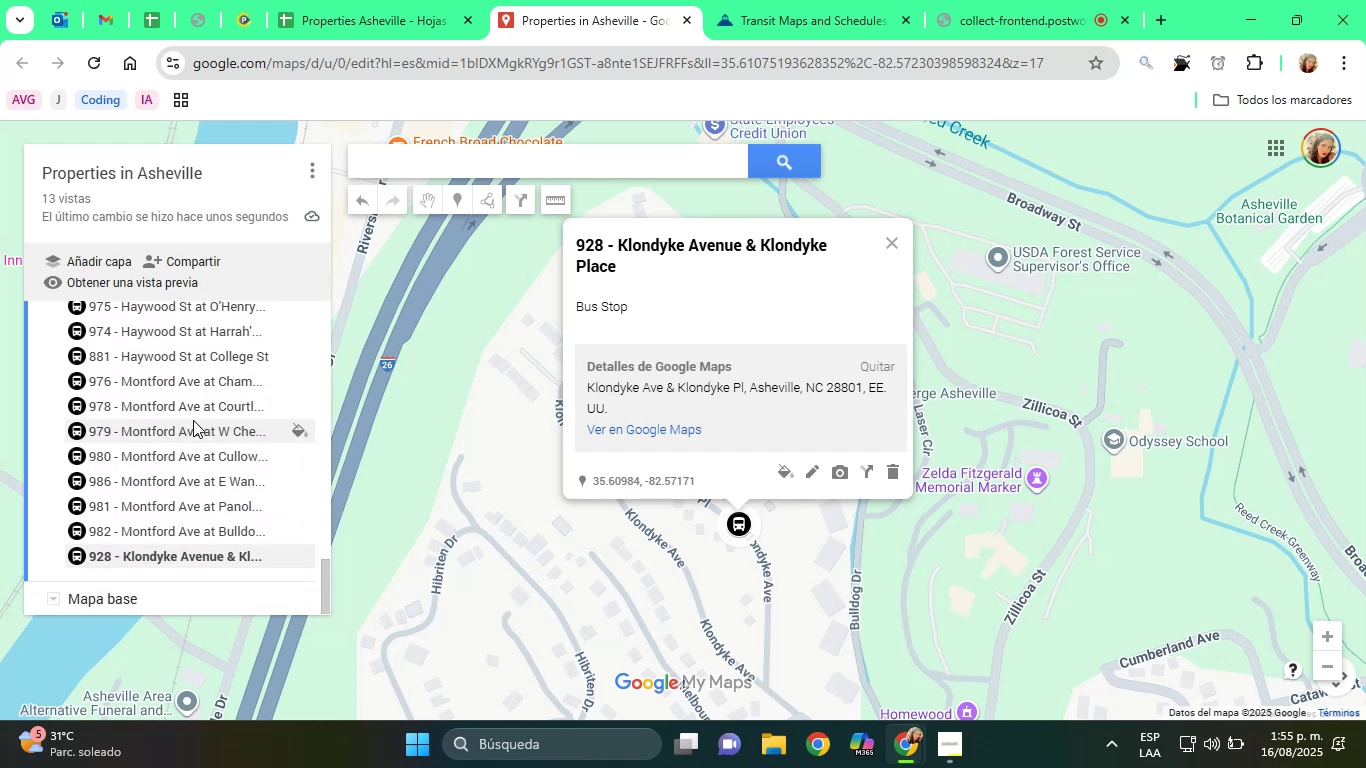 
scroll: coordinate [195, 421], scroll_direction: up, amount: 5.0
 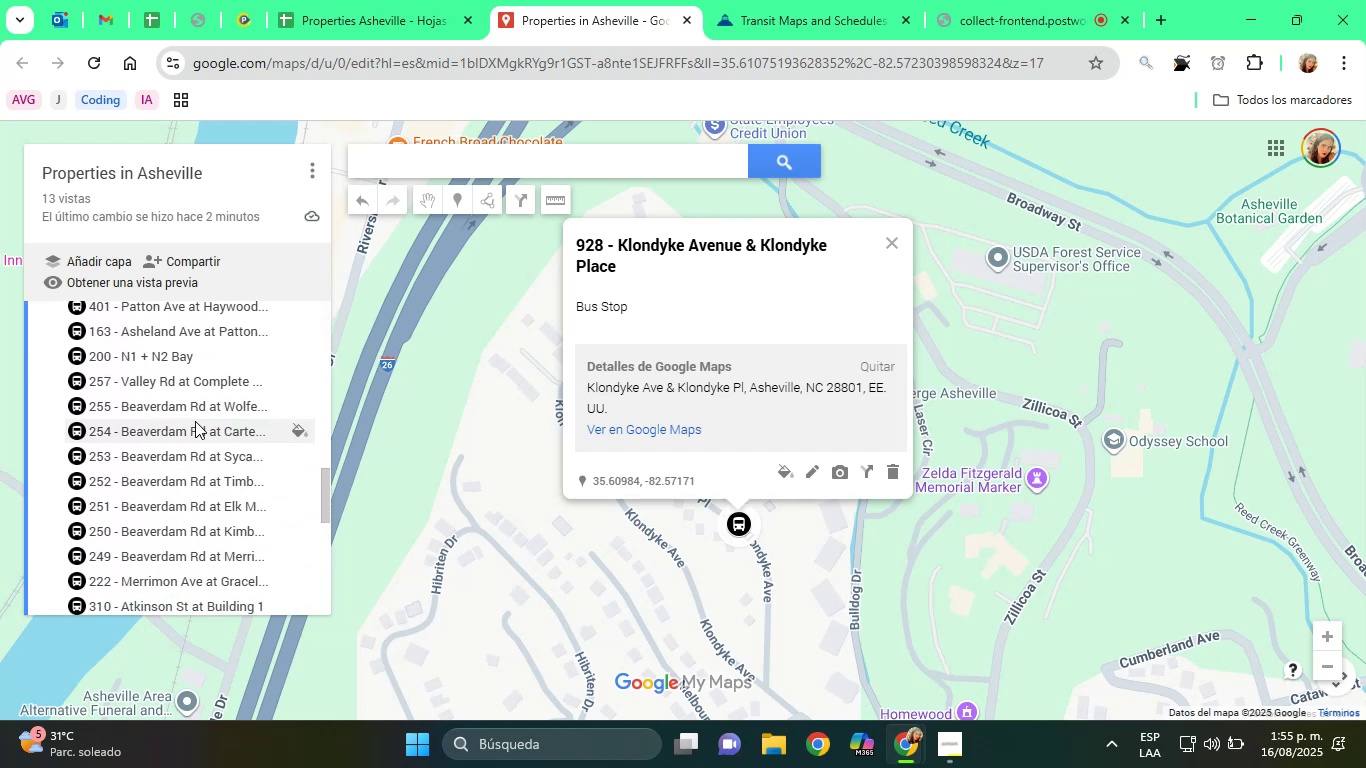 
scroll: coordinate [233, 418], scroll_direction: down, amount: 2.0
 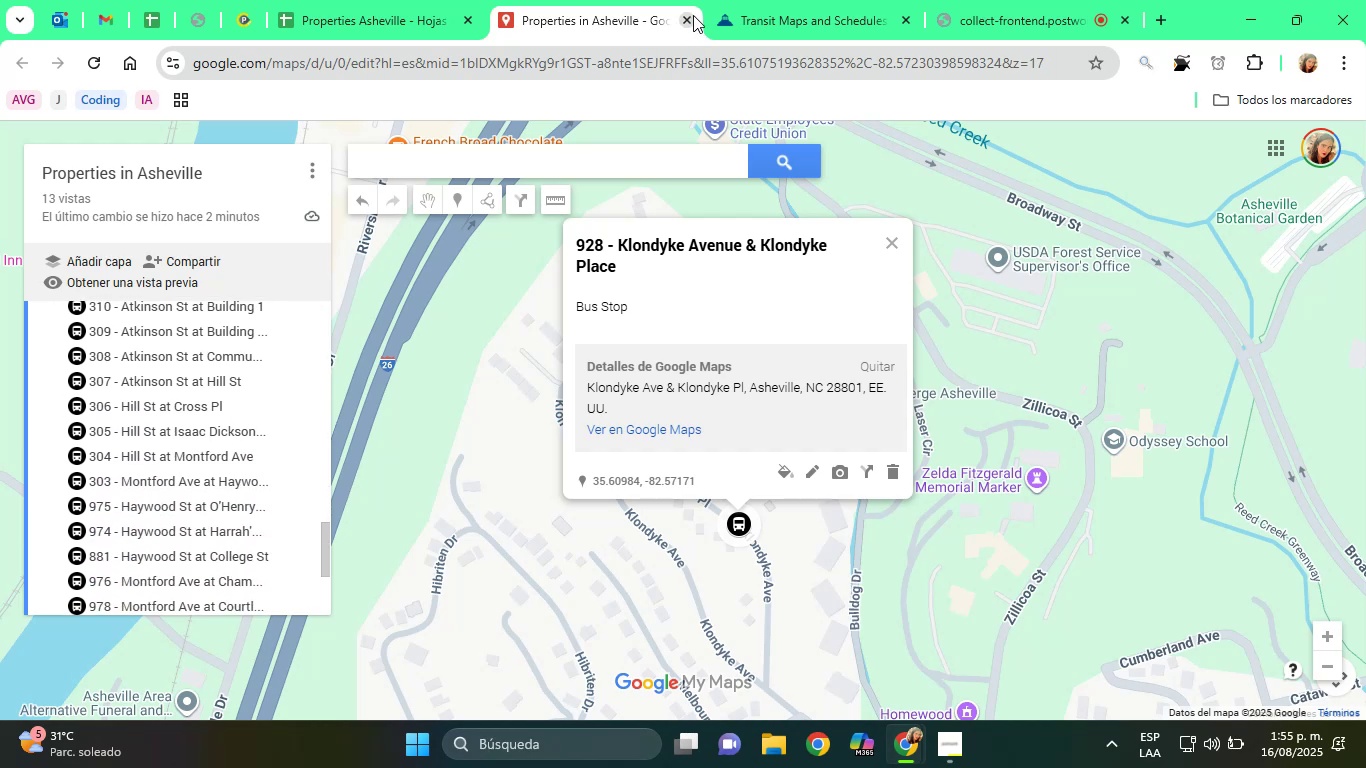 
left_click([745, 0])
 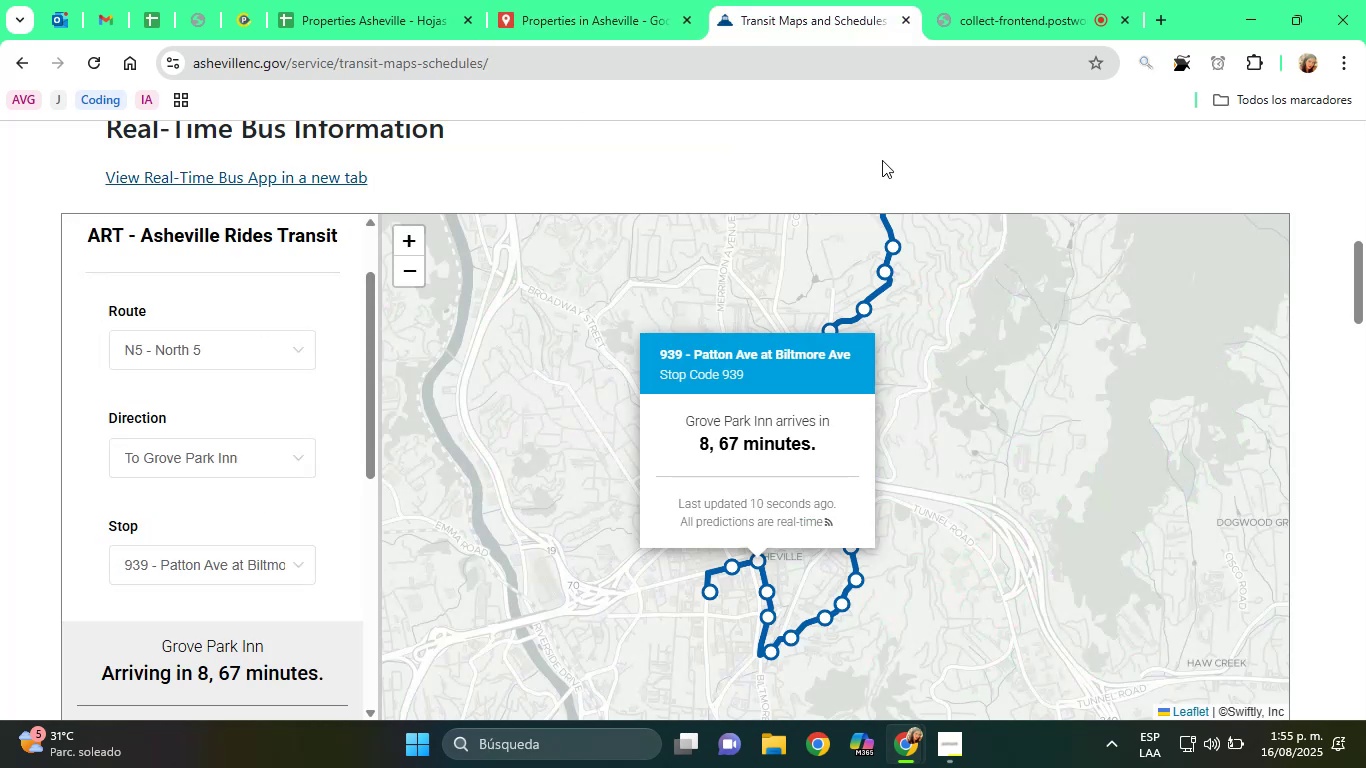 
left_click([1186, 55])
 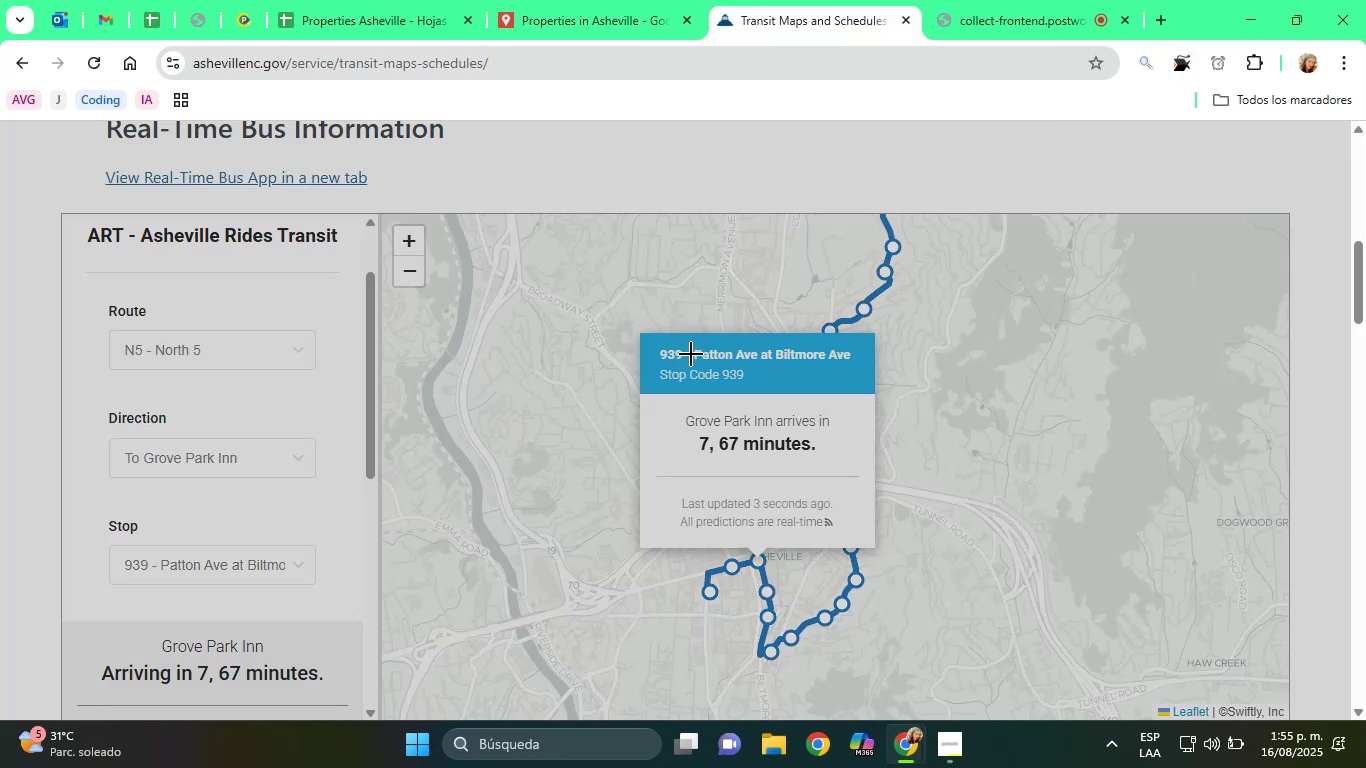 
mouse_move([842, 395])
 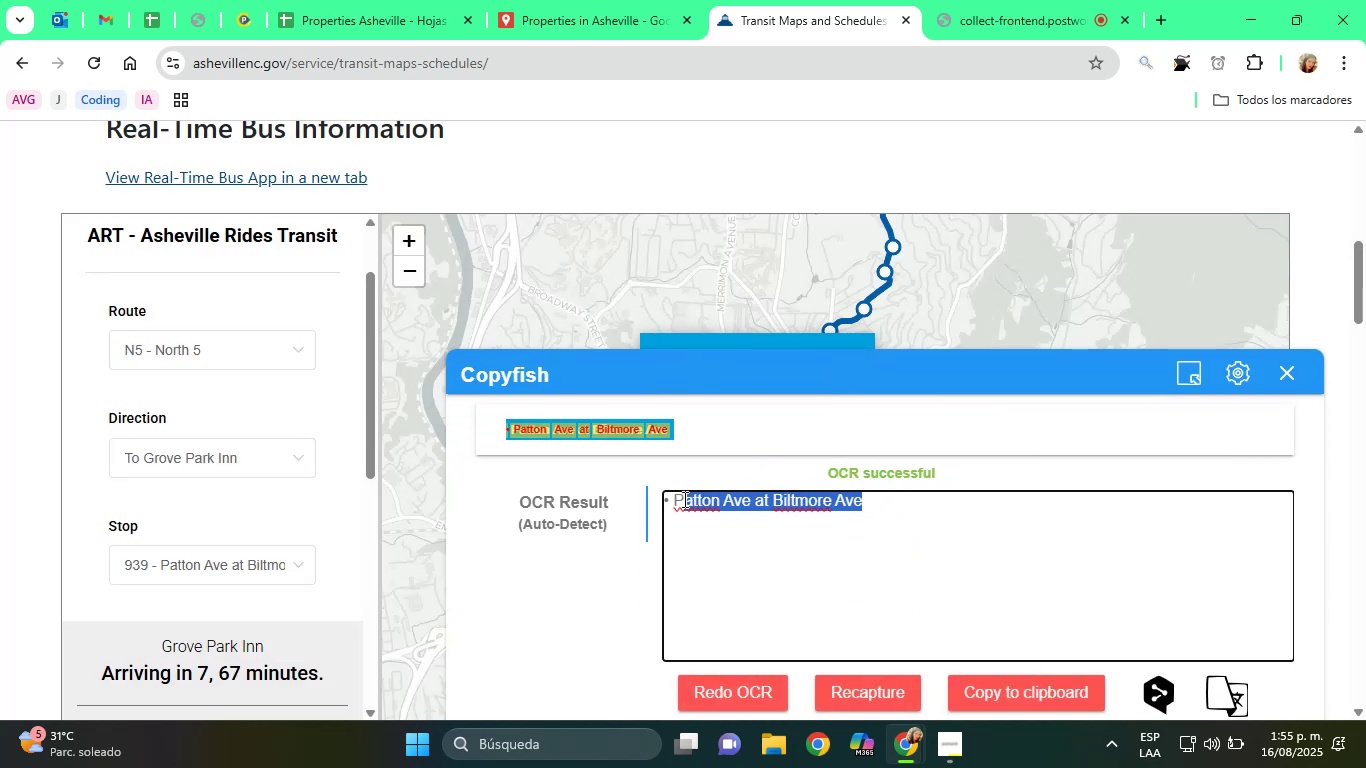 
right_click([676, 501])
 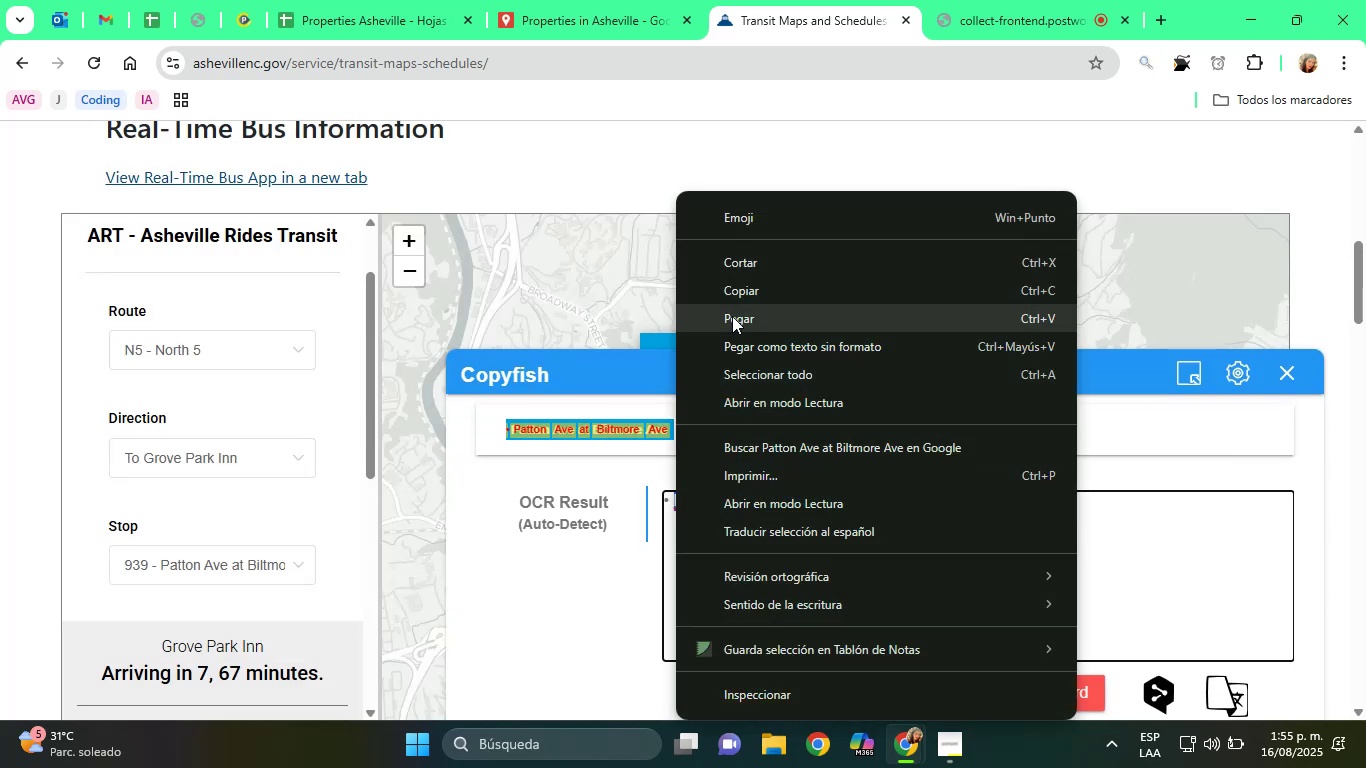 
left_click([739, 286])
 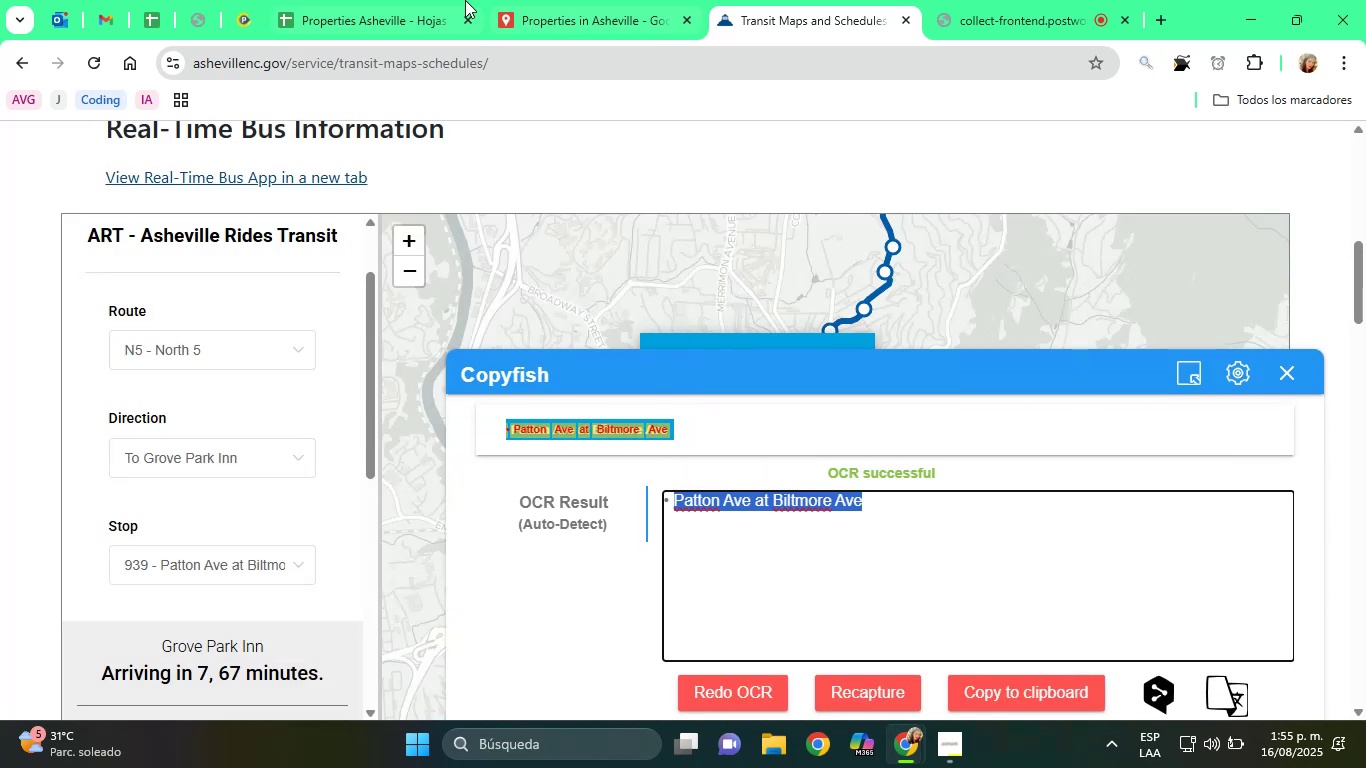 
left_click([393, 0])
 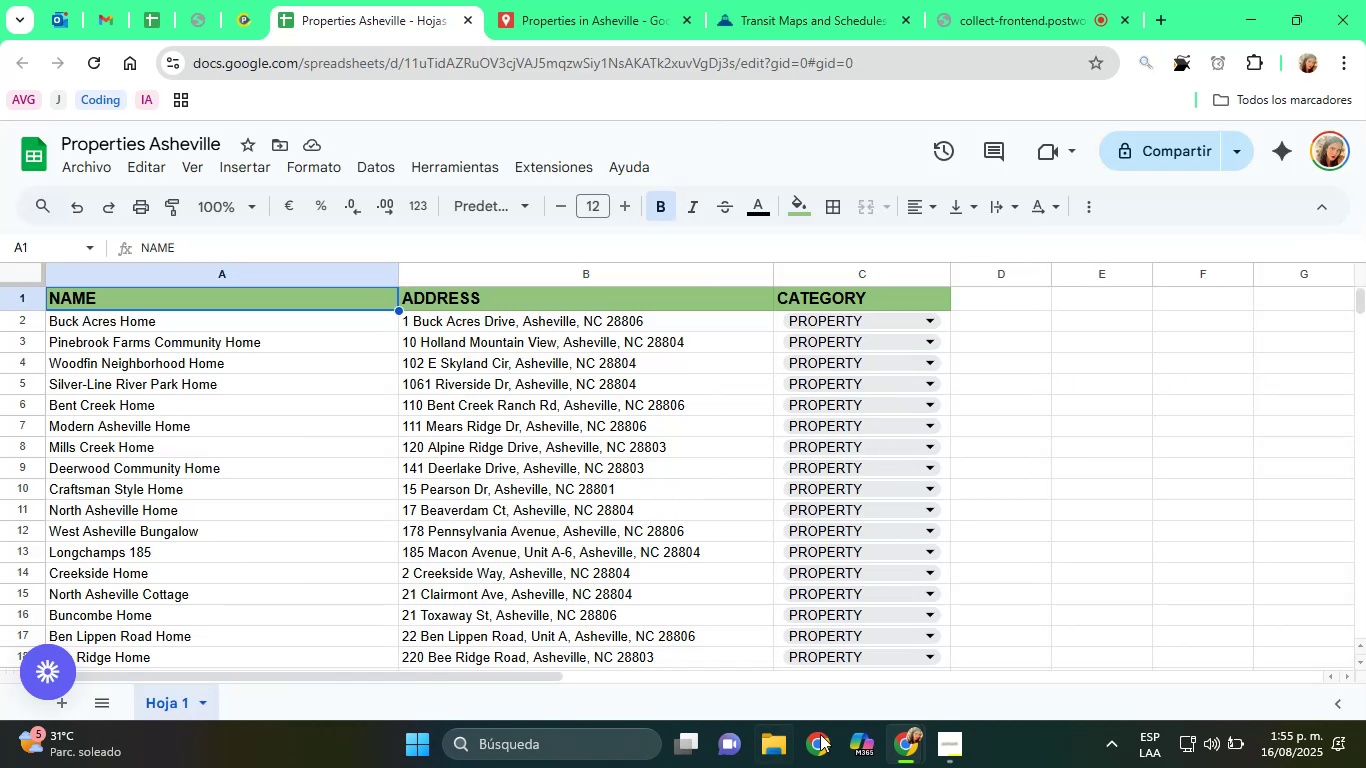 
left_click([547, 0])
 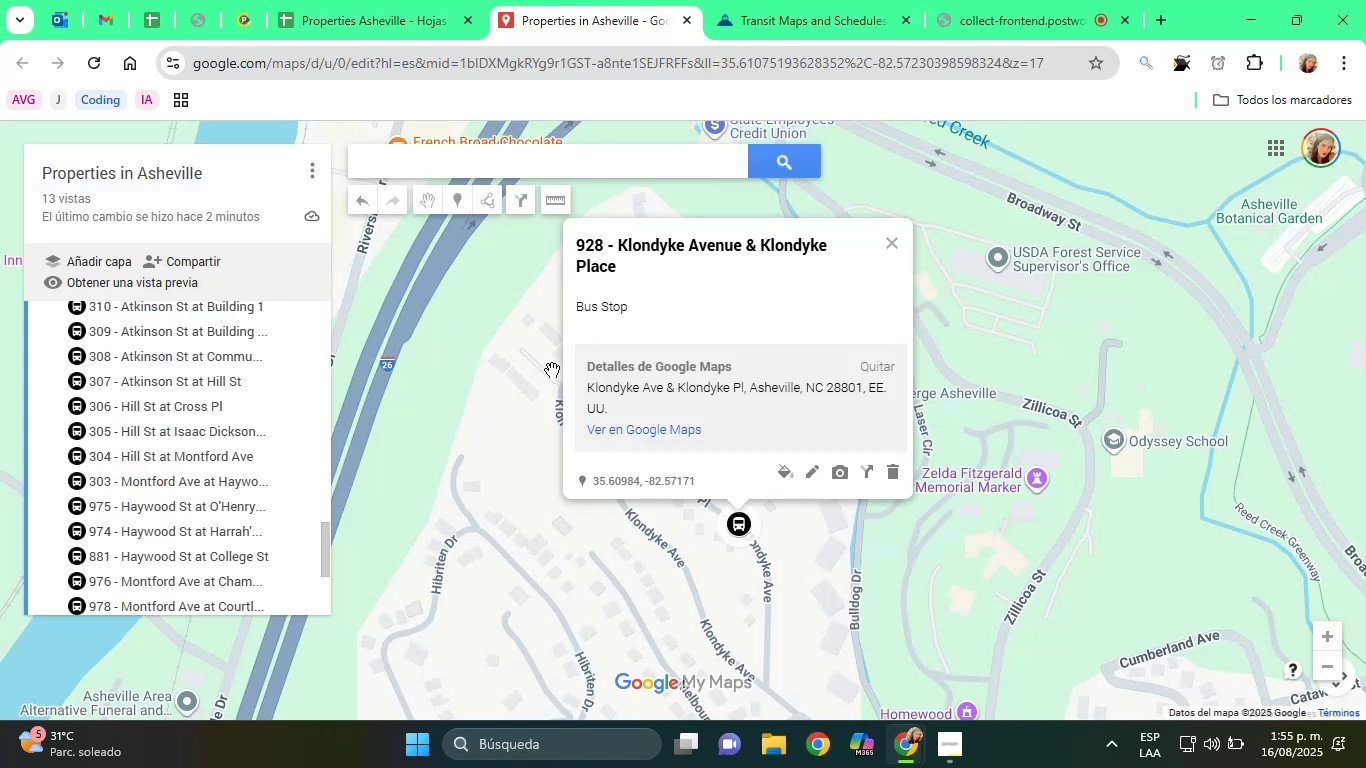 
right_click([411, 162])
 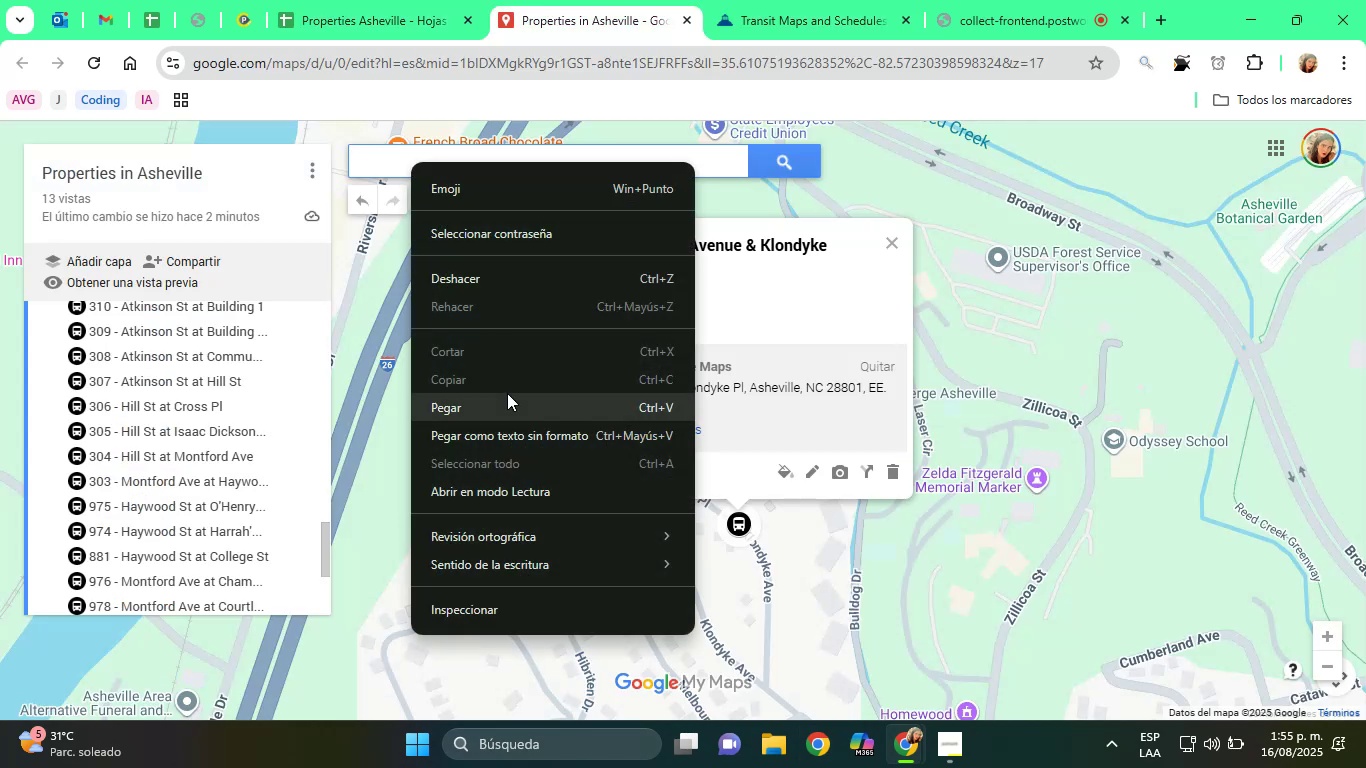 
left_click([508, 397])
 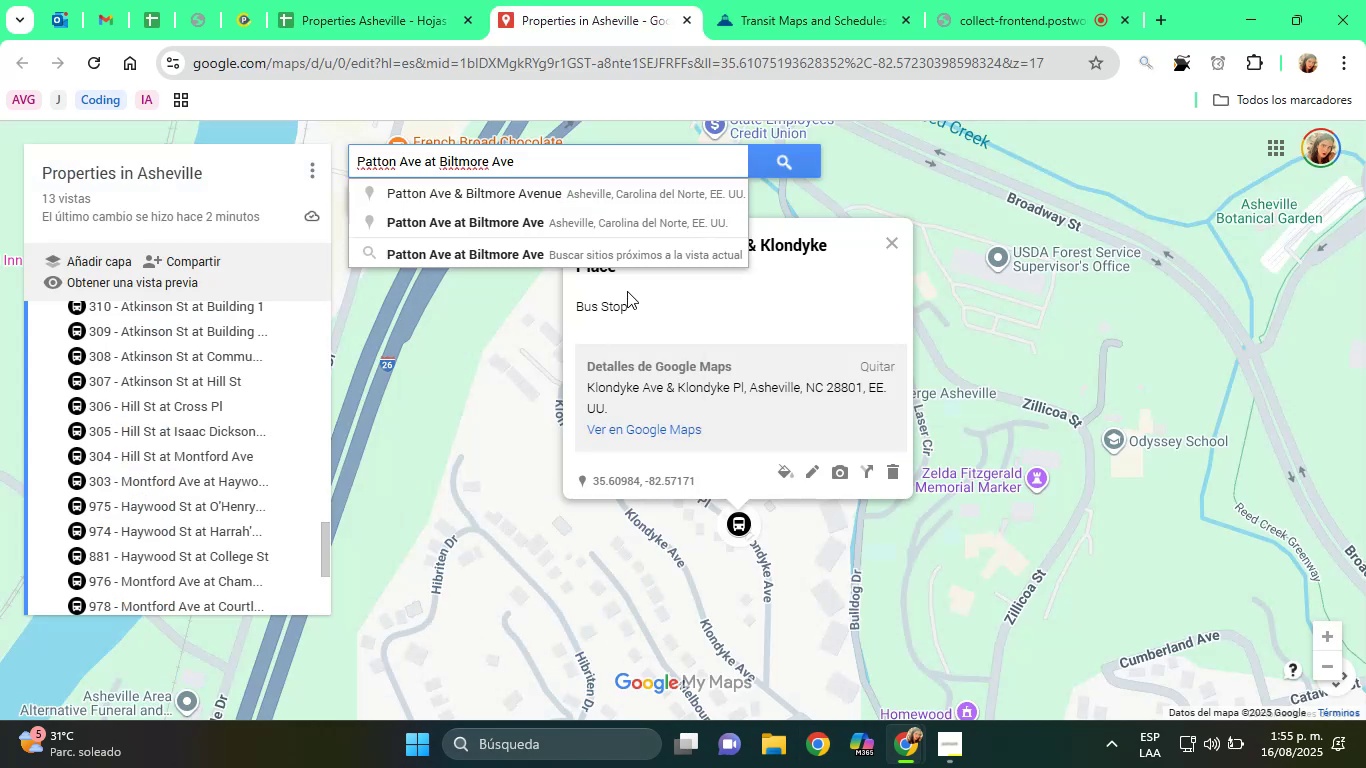 
left_click([613, 208])
 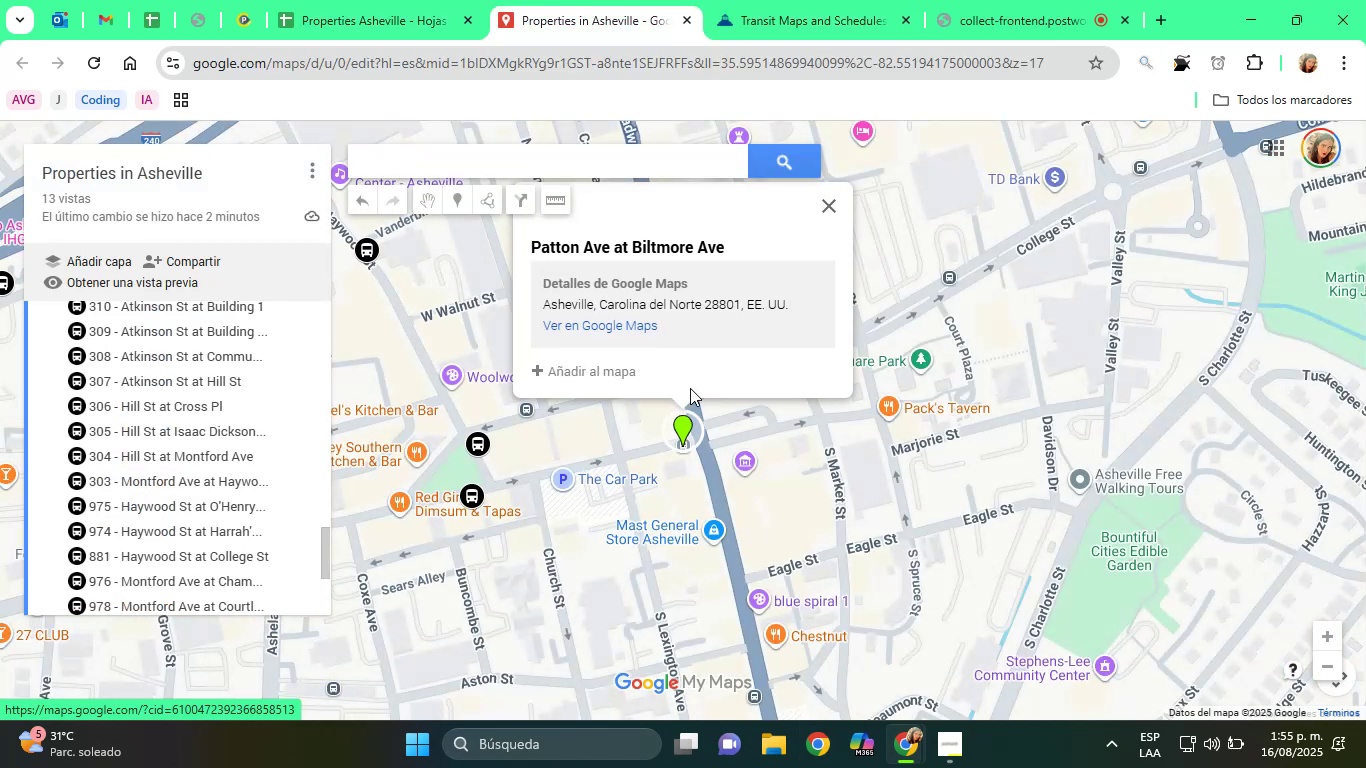 
left_click([595, 375])
 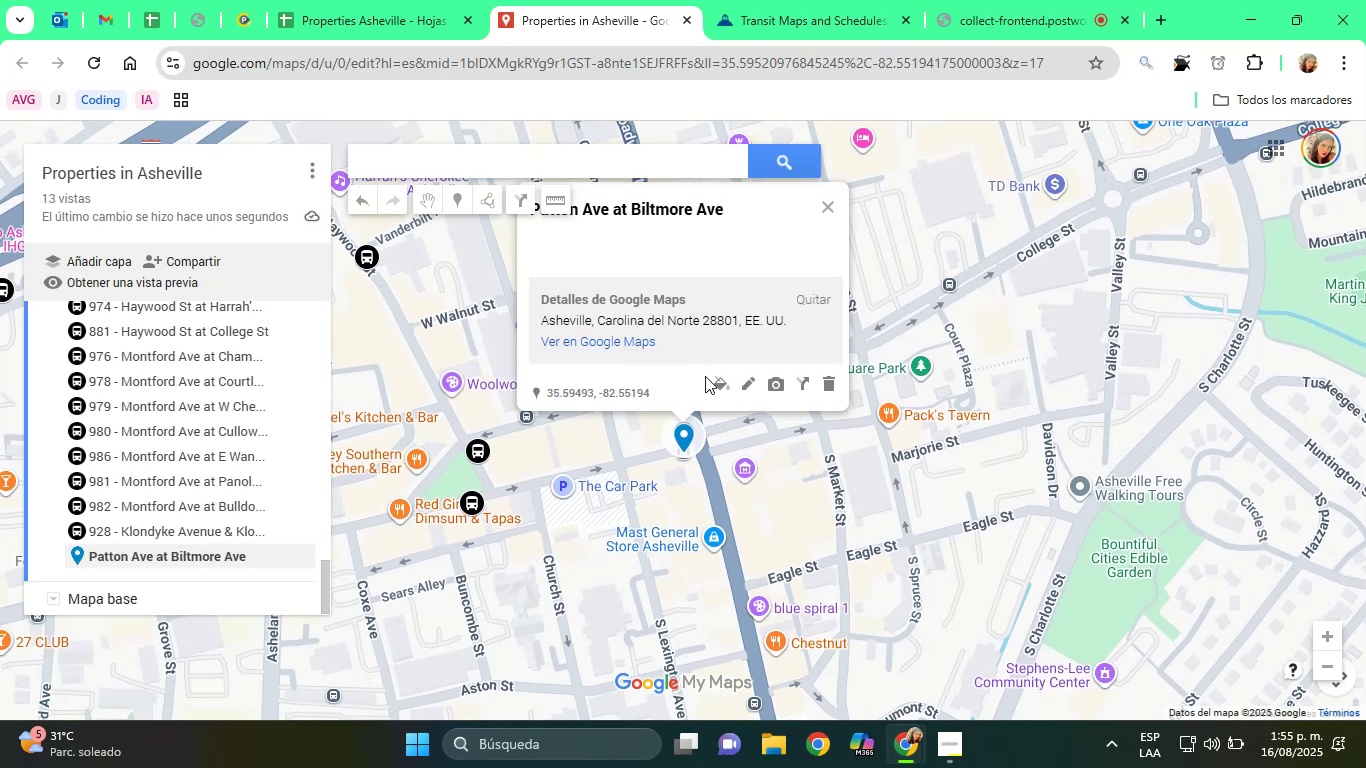 
left_click([720, 378])
 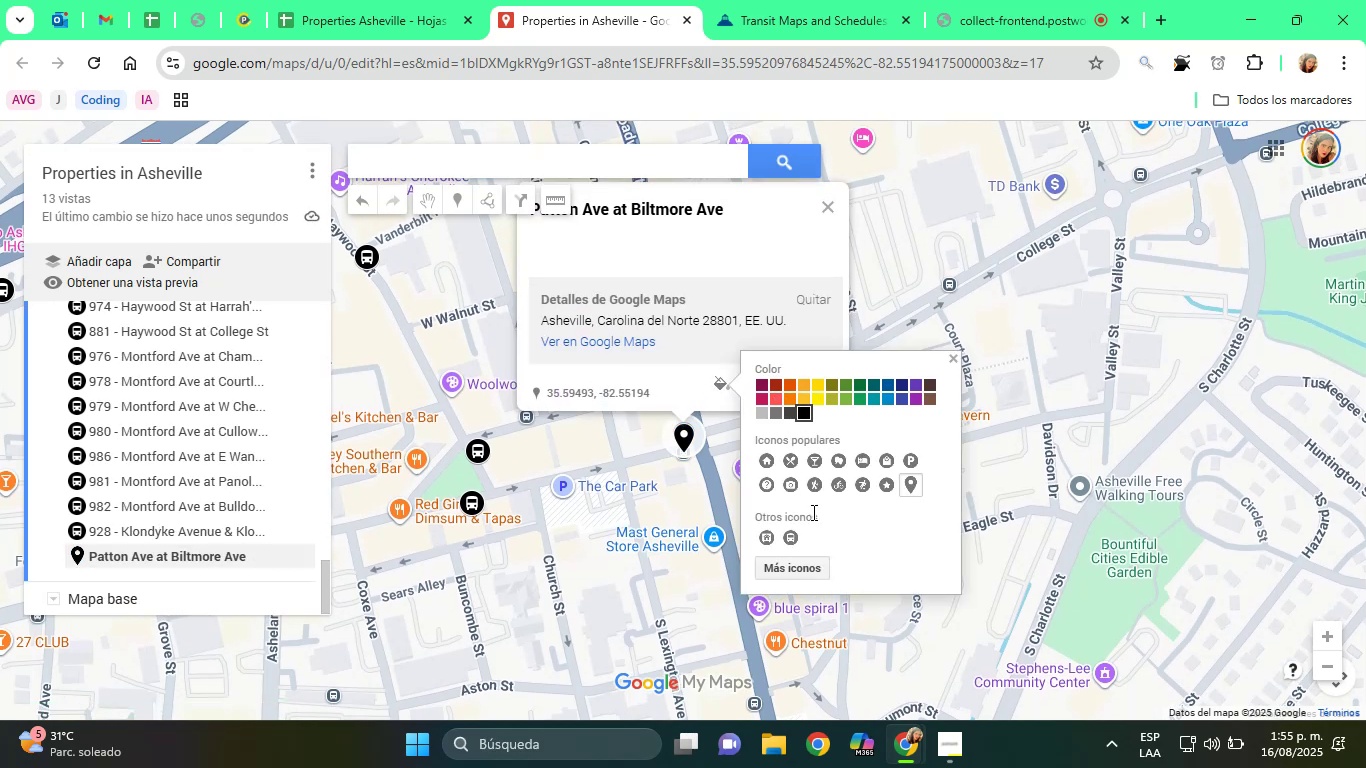 
left_click([796, 536])
 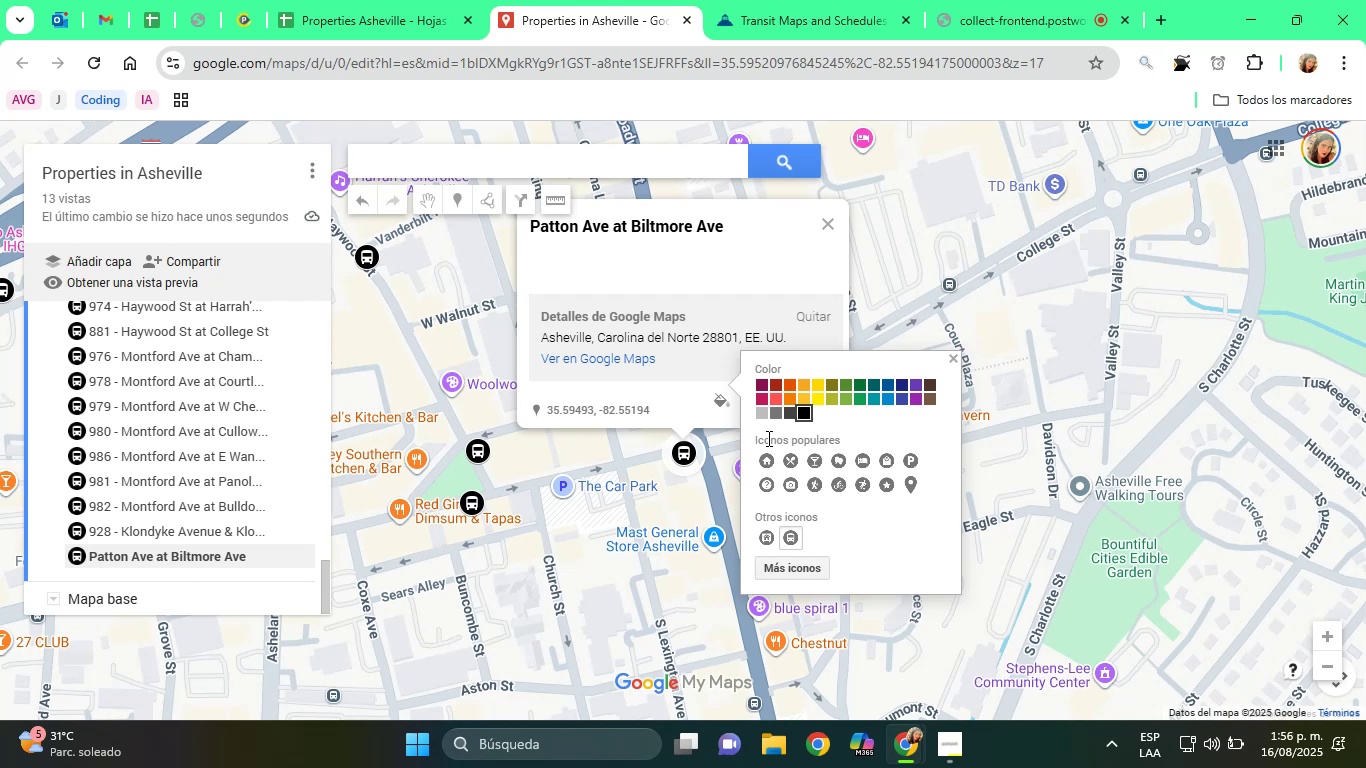 
wait(28.09)
 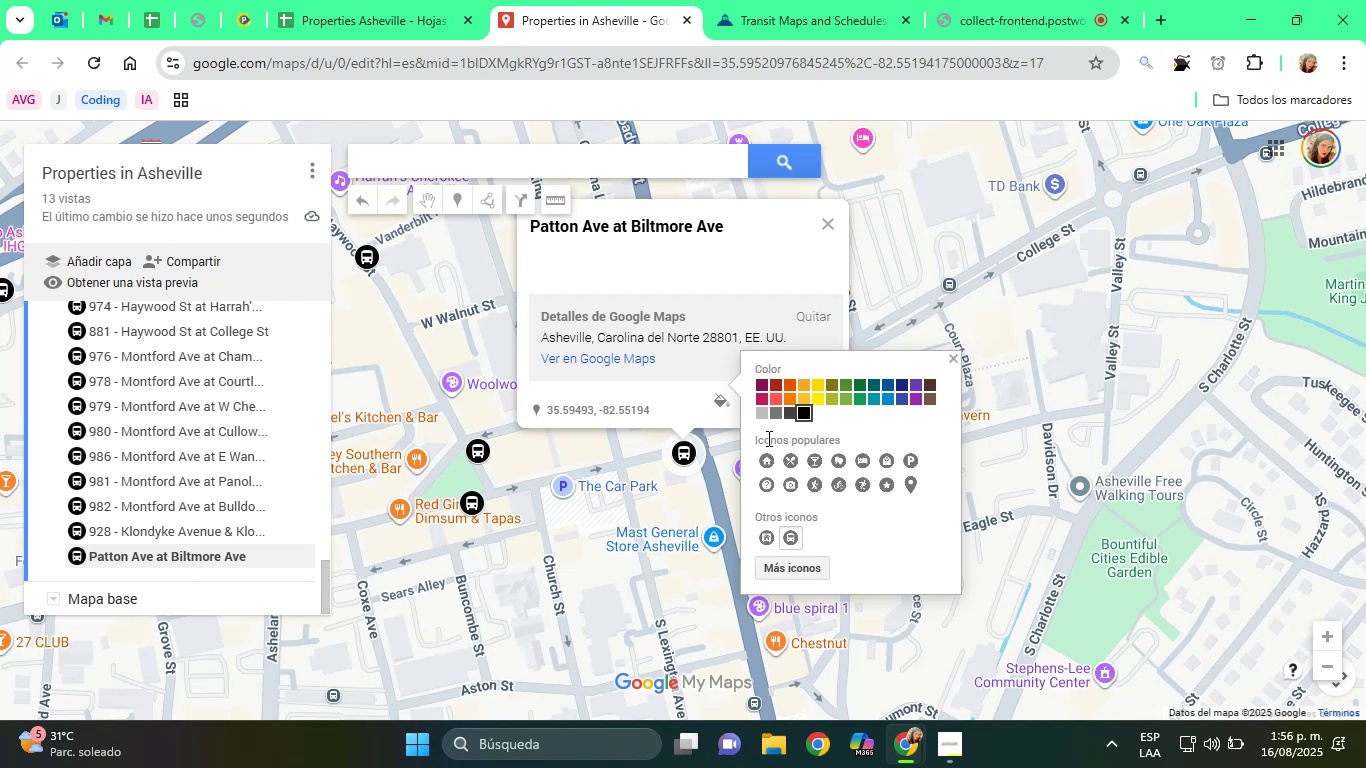 
left_click([681, 239])
 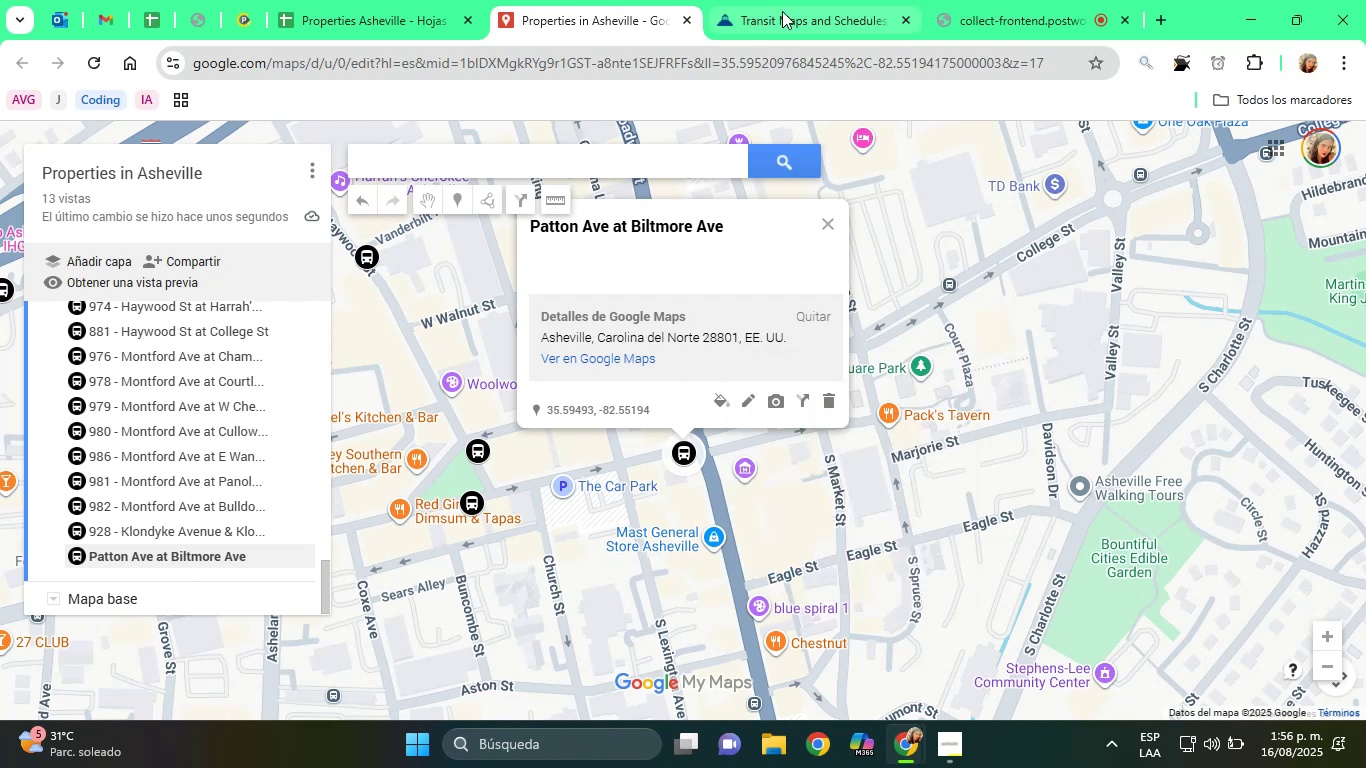 
left_click([795, 0])
 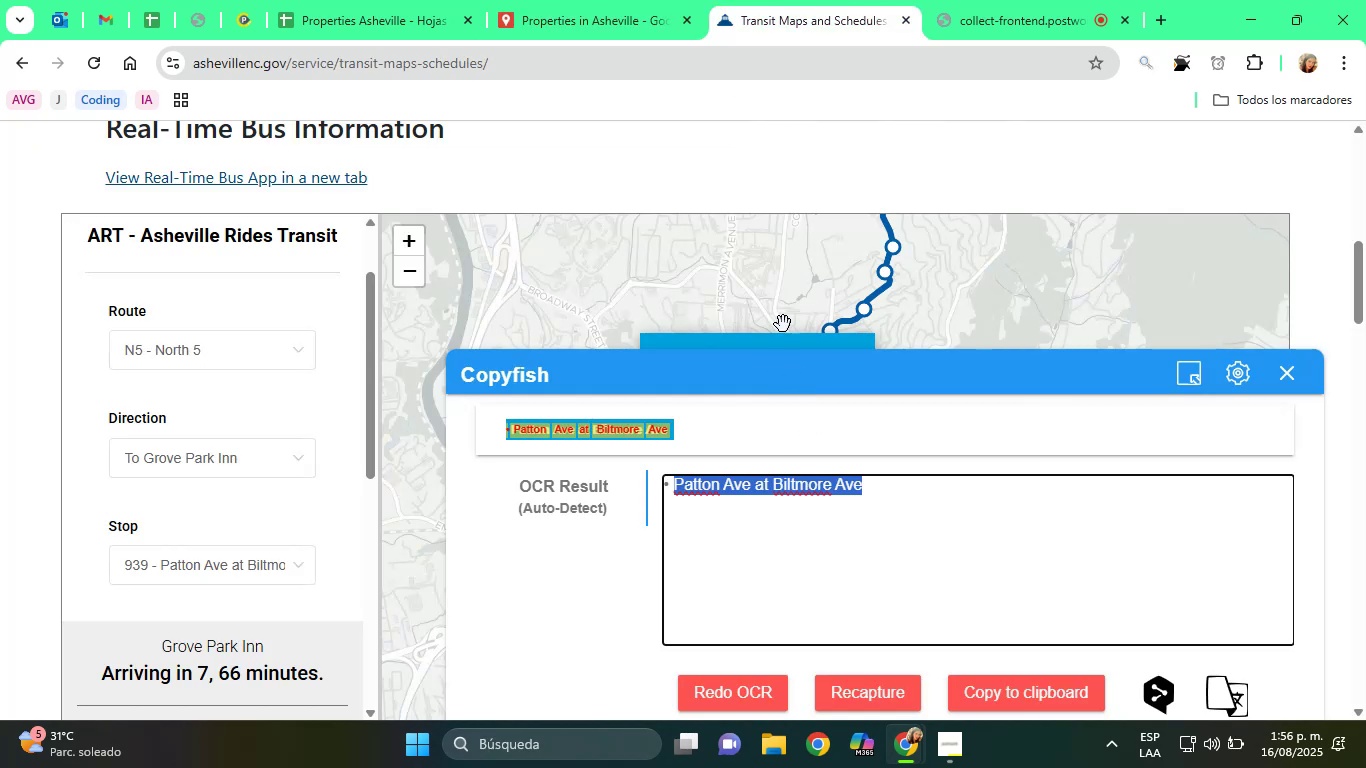 
left_click([595, 0])
 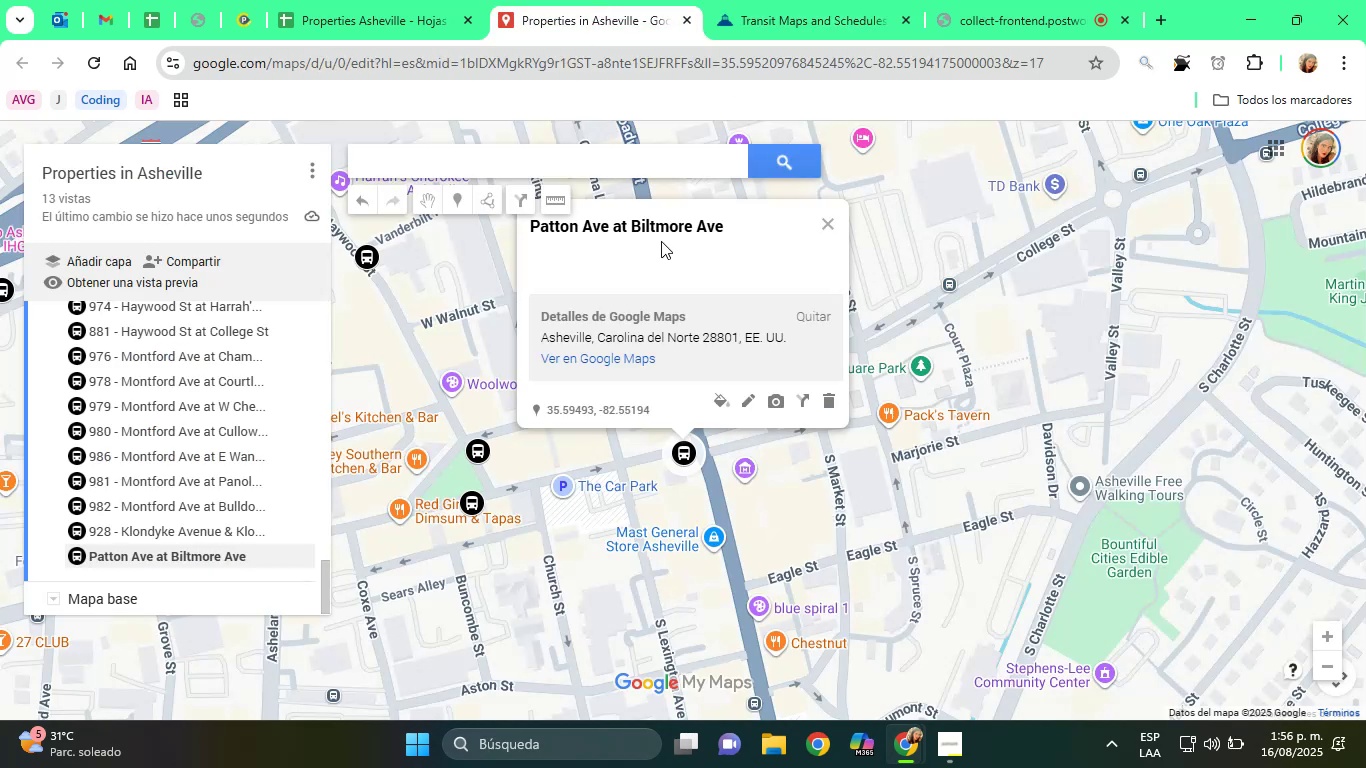 
left_click([808, 0])
 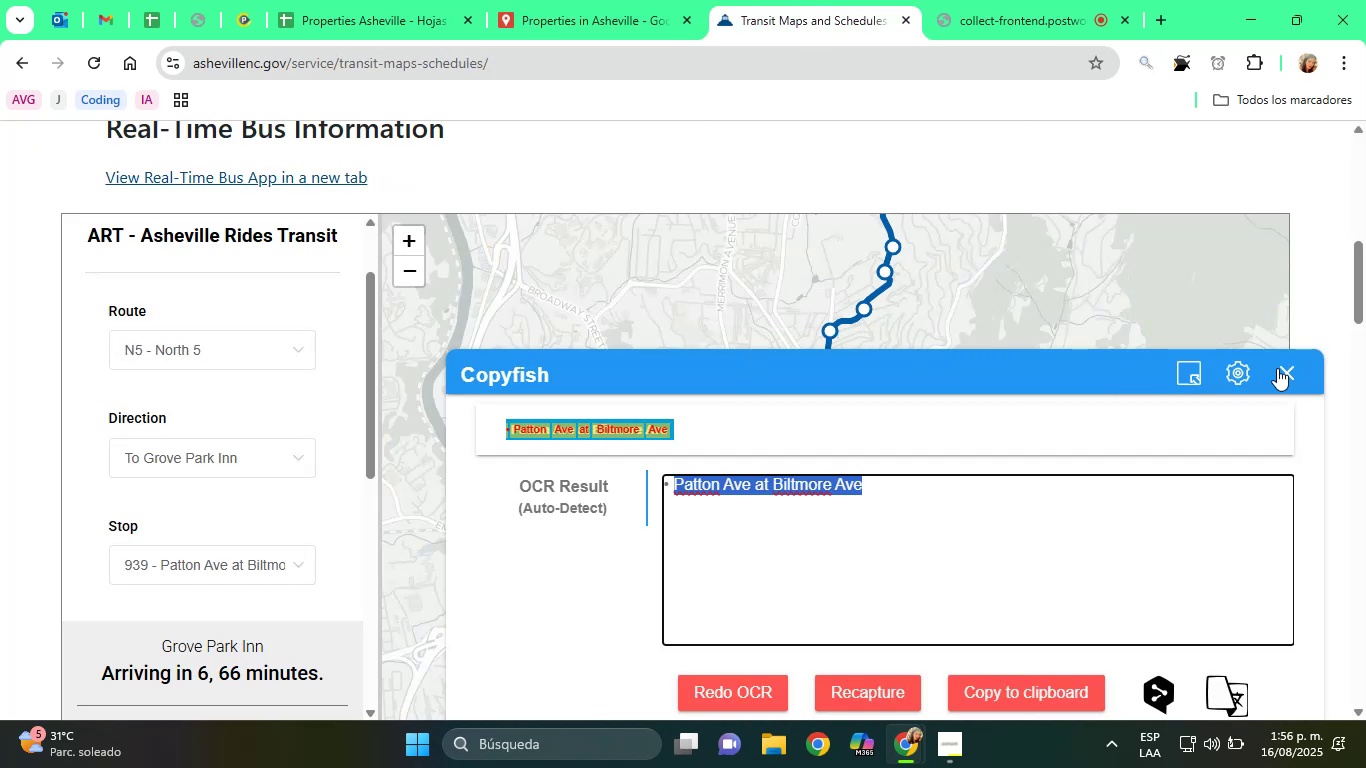 
left_click([1286, 372])
 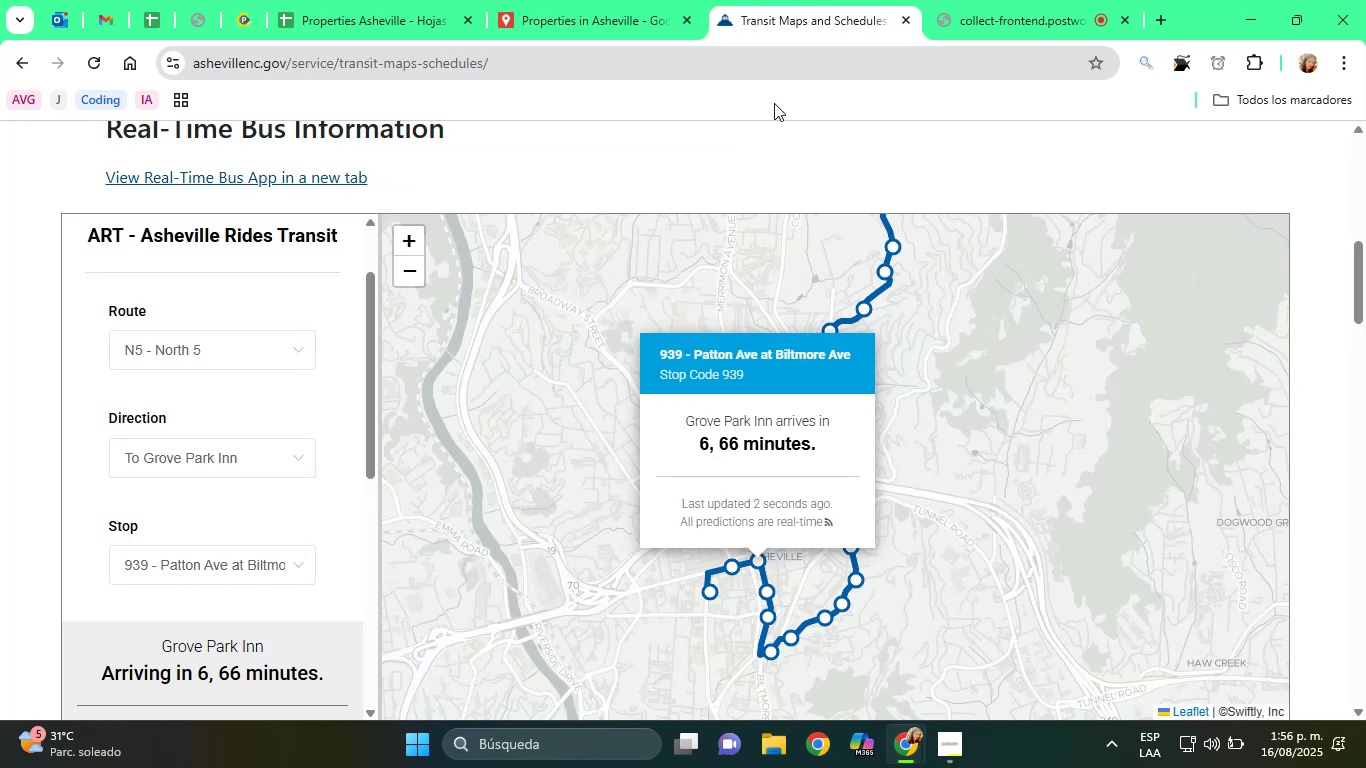 
left_click([578, 0])
 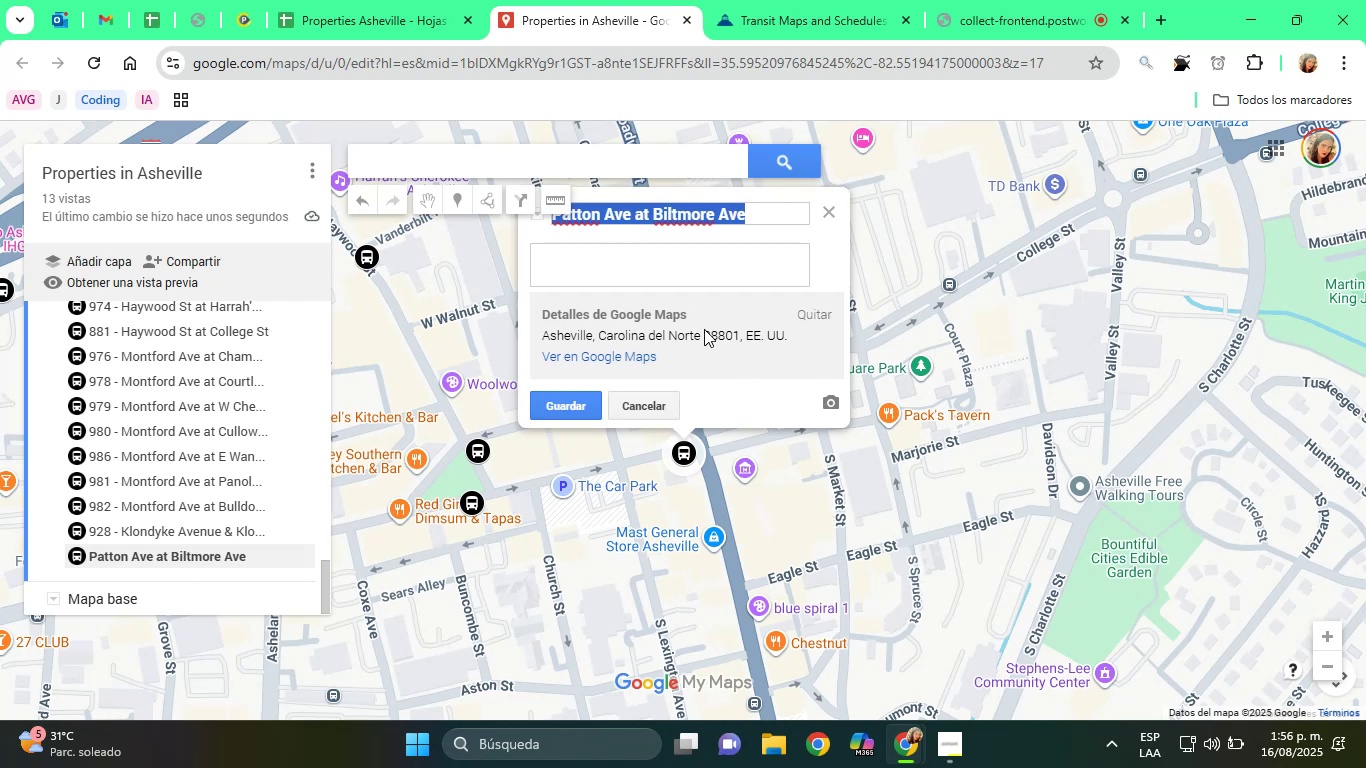 
type([Home]939 - )
 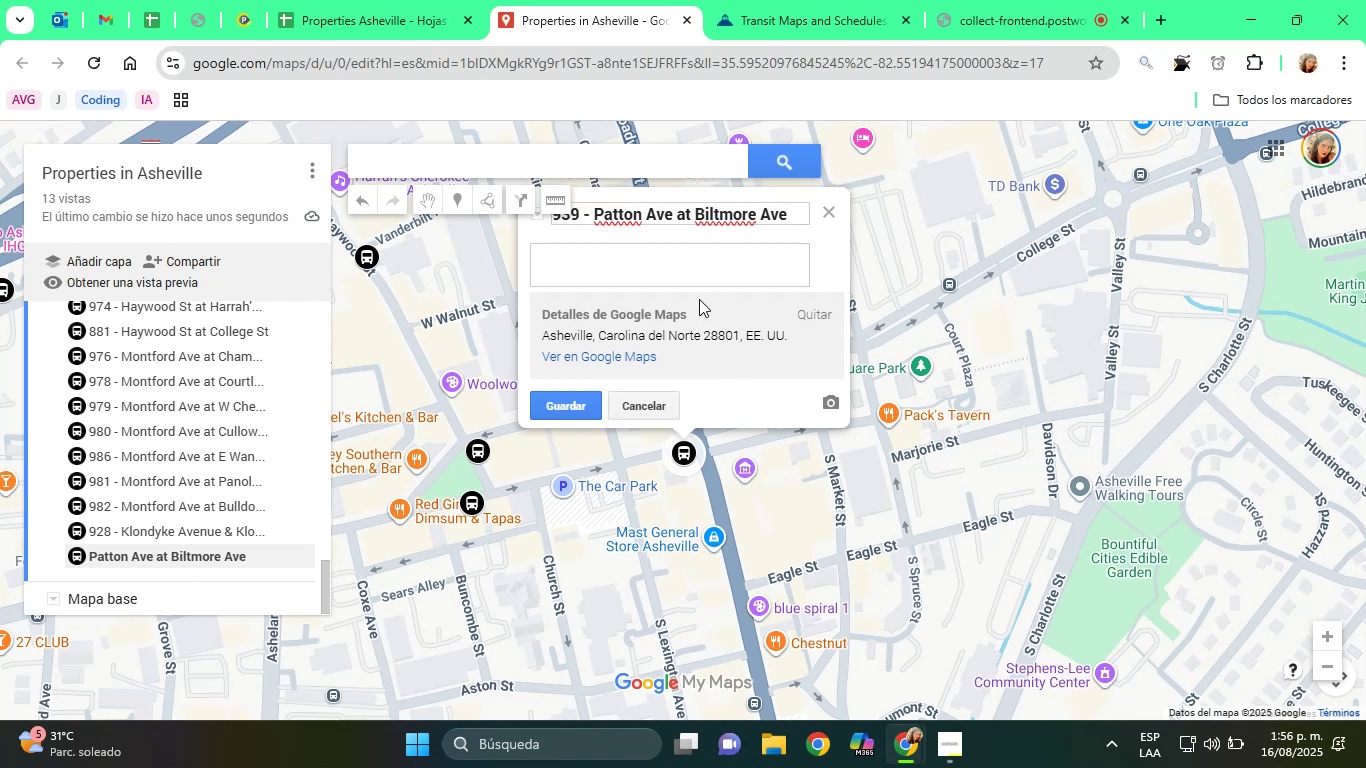 
left_click([678, 270])
 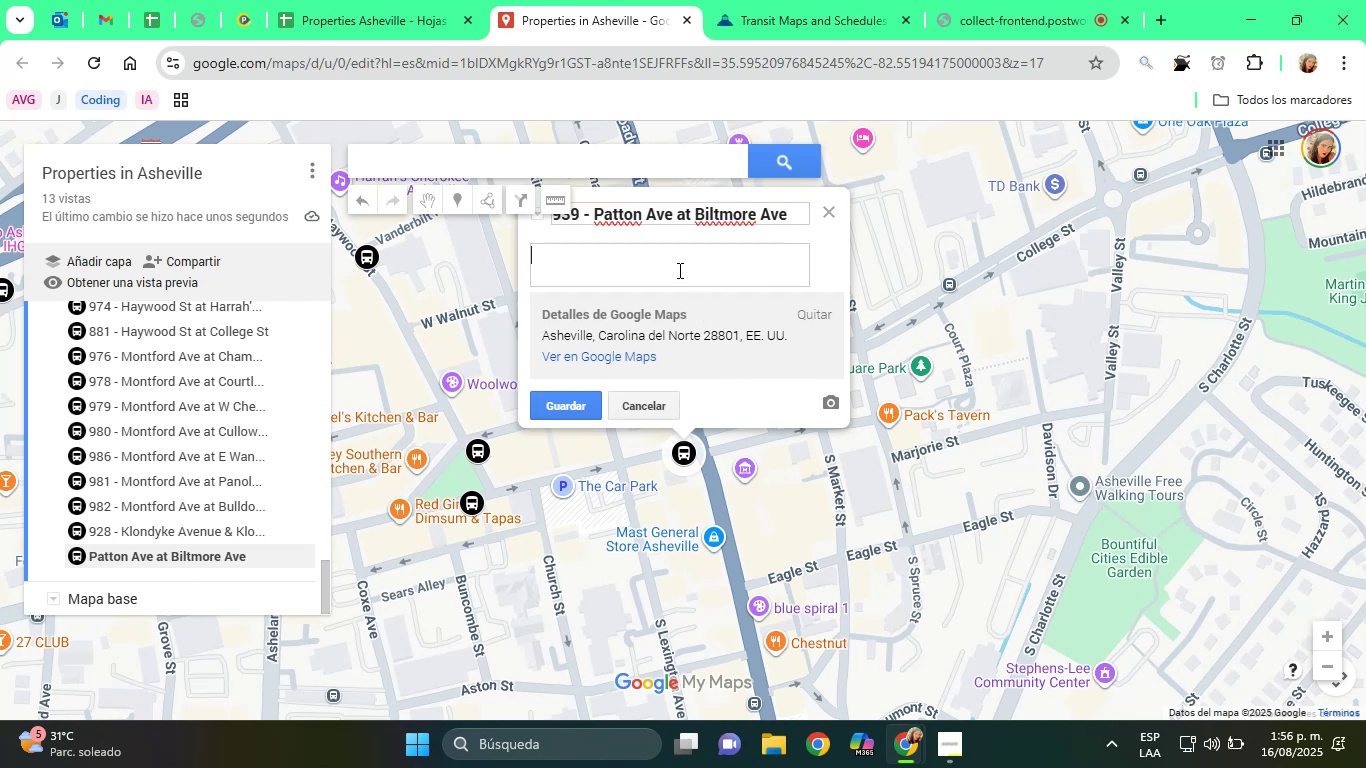 
type(Bus Stop)
 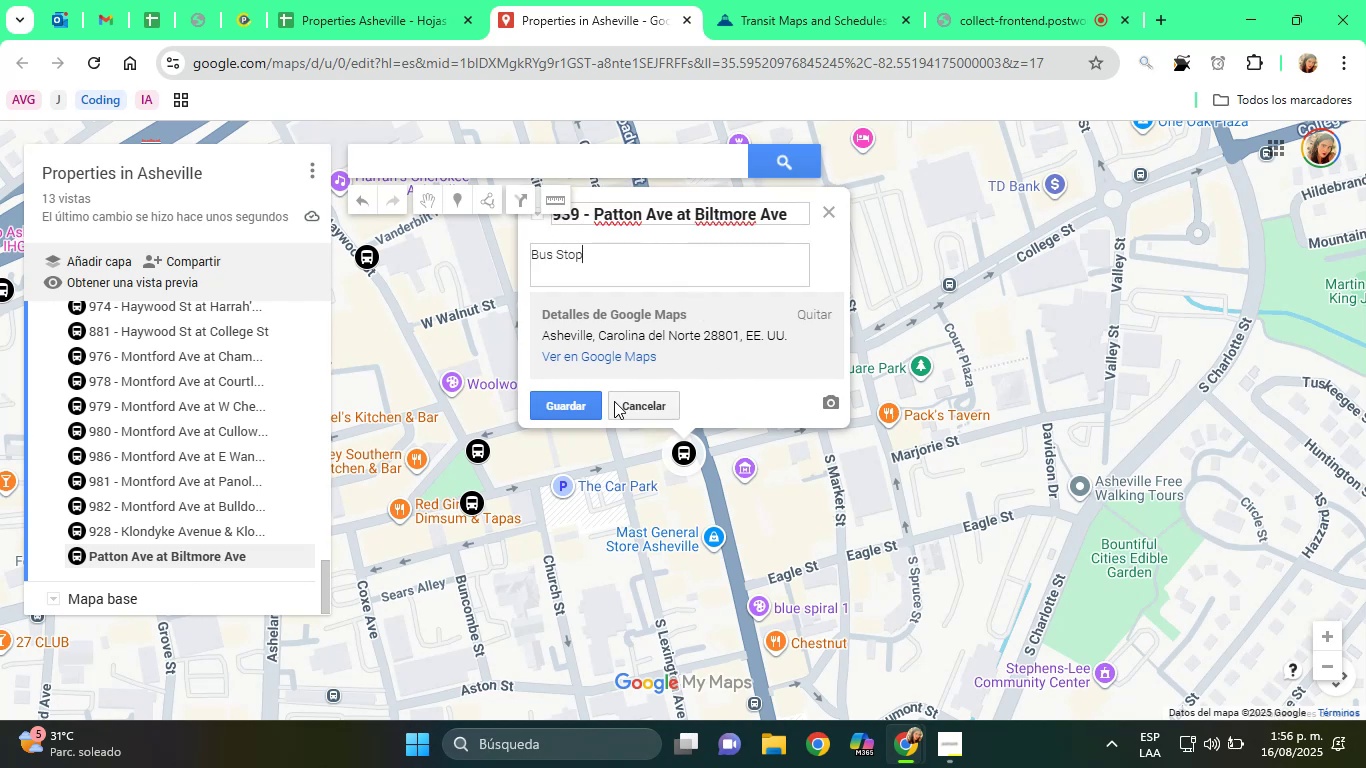 
left_click([579, 404])
 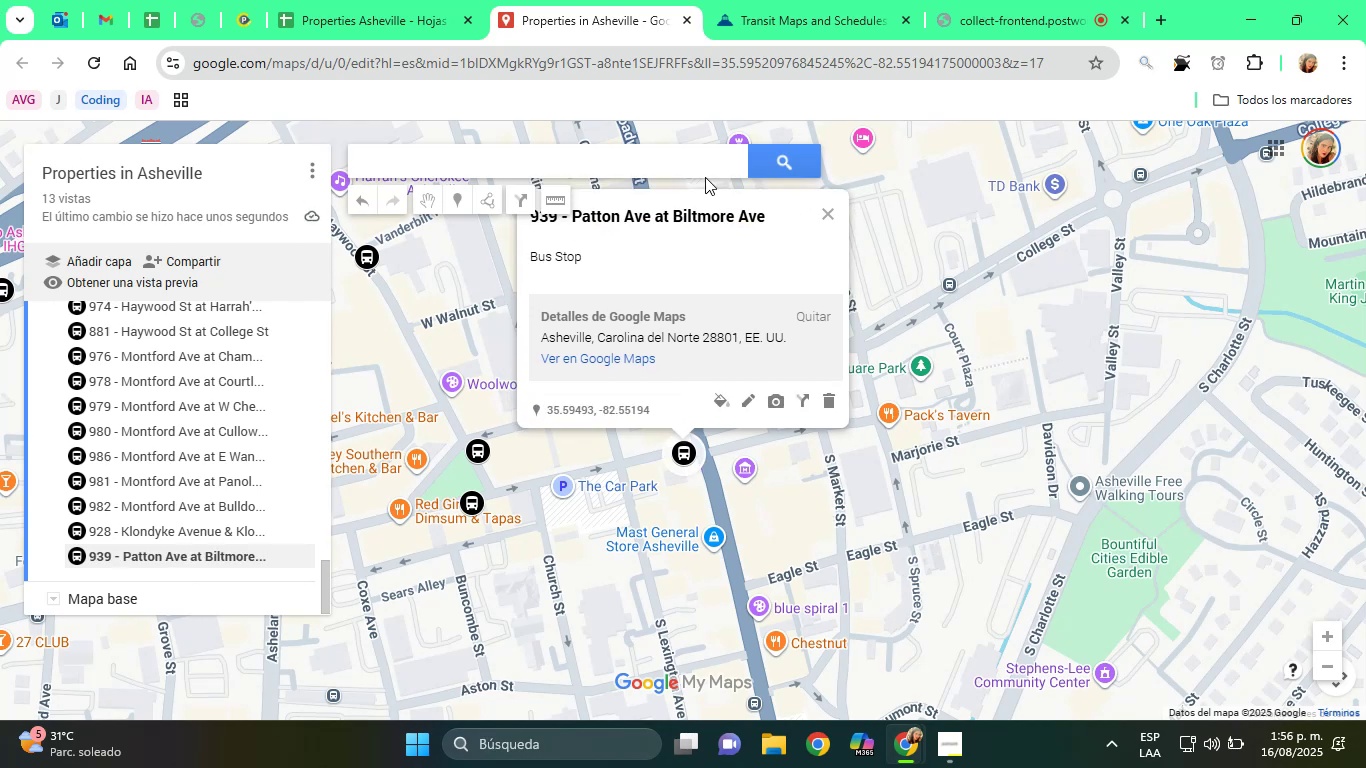 
left_click([775, 0])
 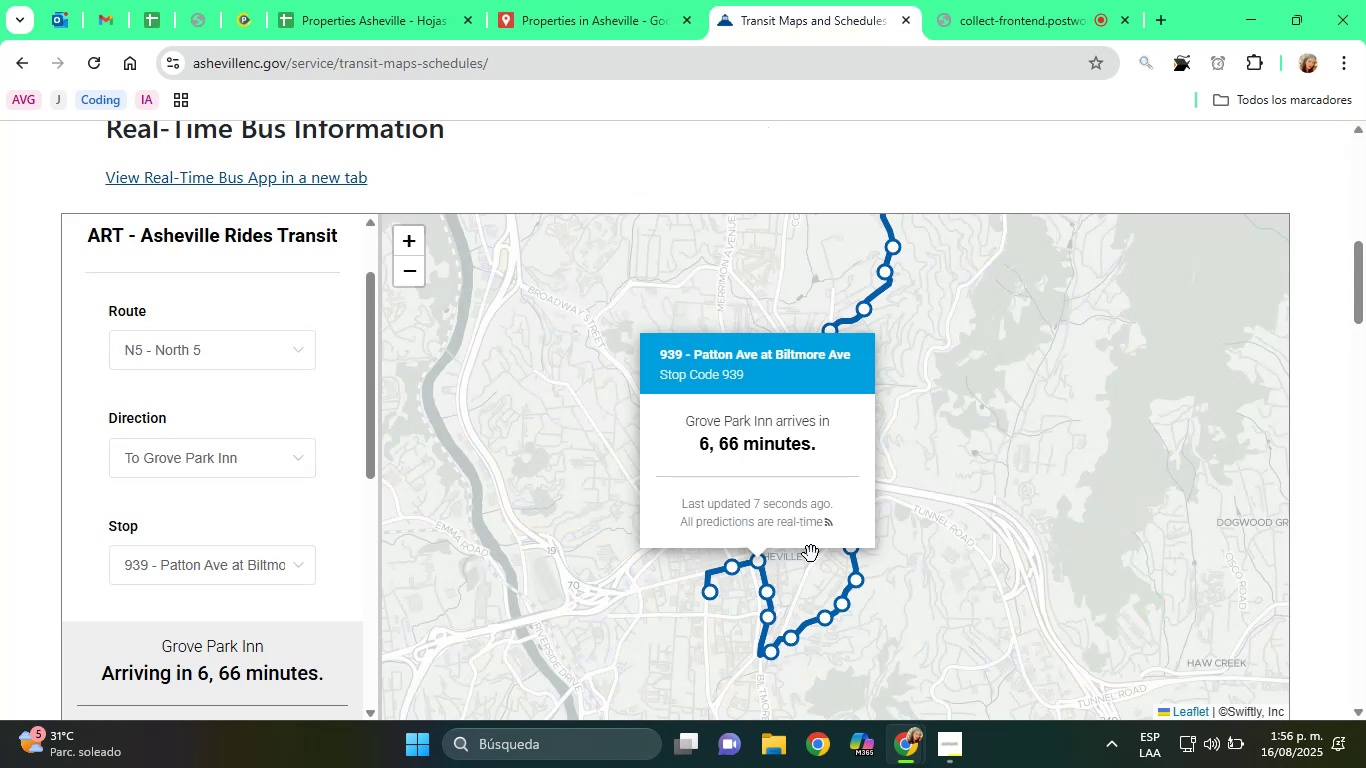 
scroll: coordinate [764, 540], scroll_direction: up, amount: 2.0
 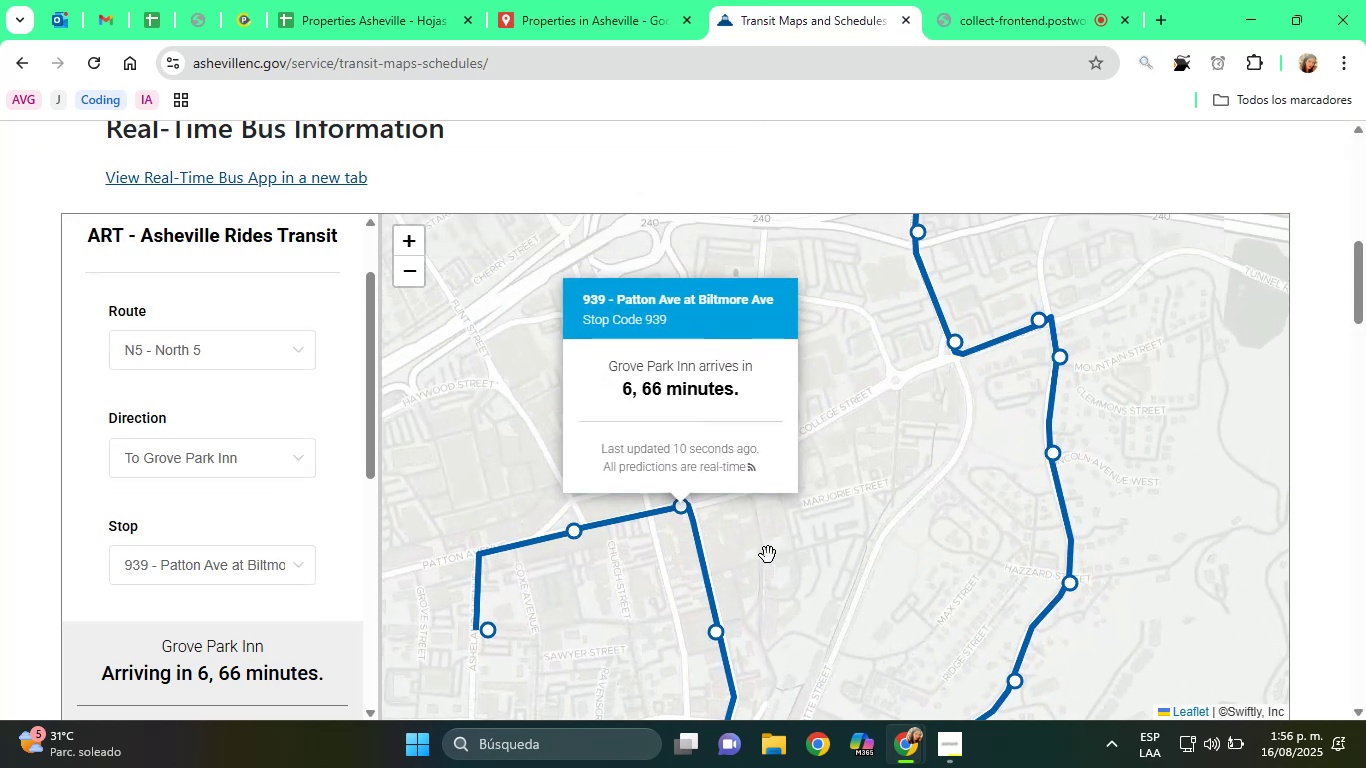 
left_click([780, 574])
 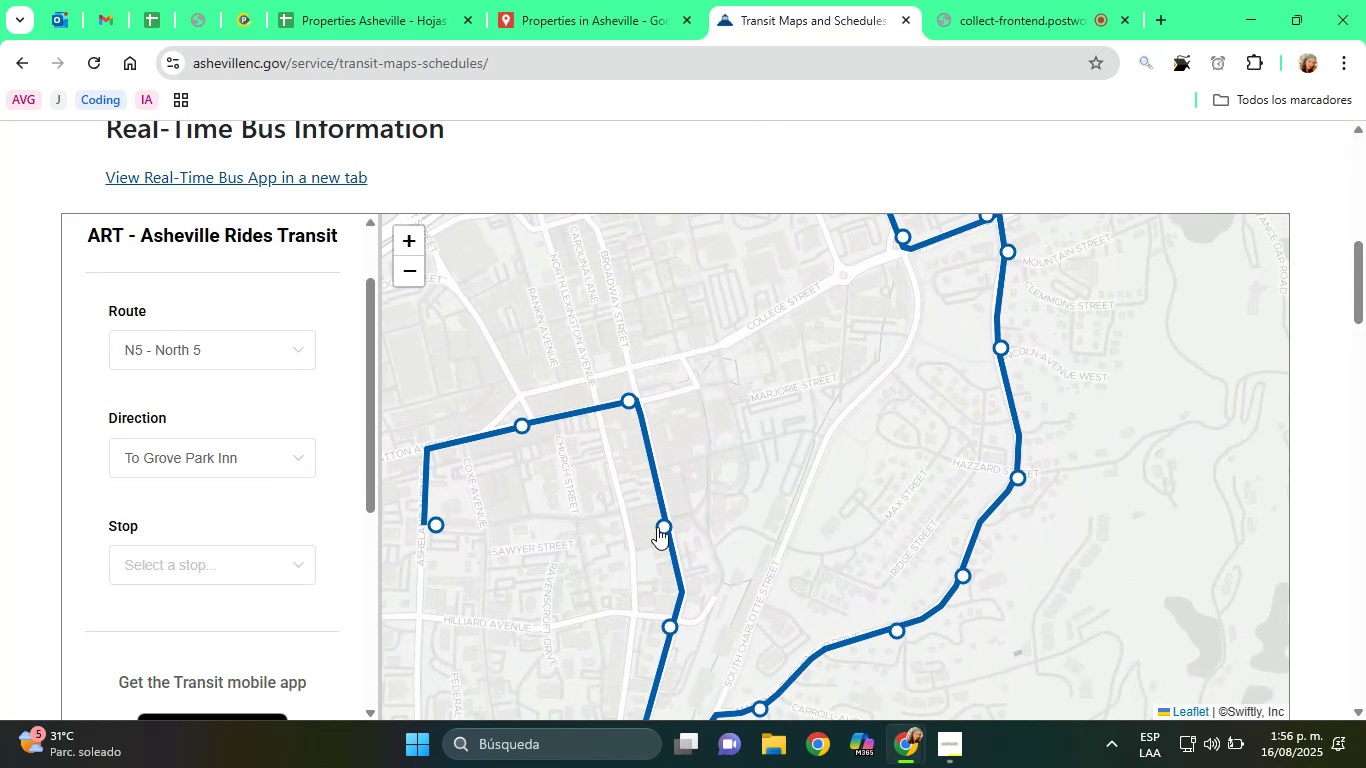 
left_click([661, 535])
 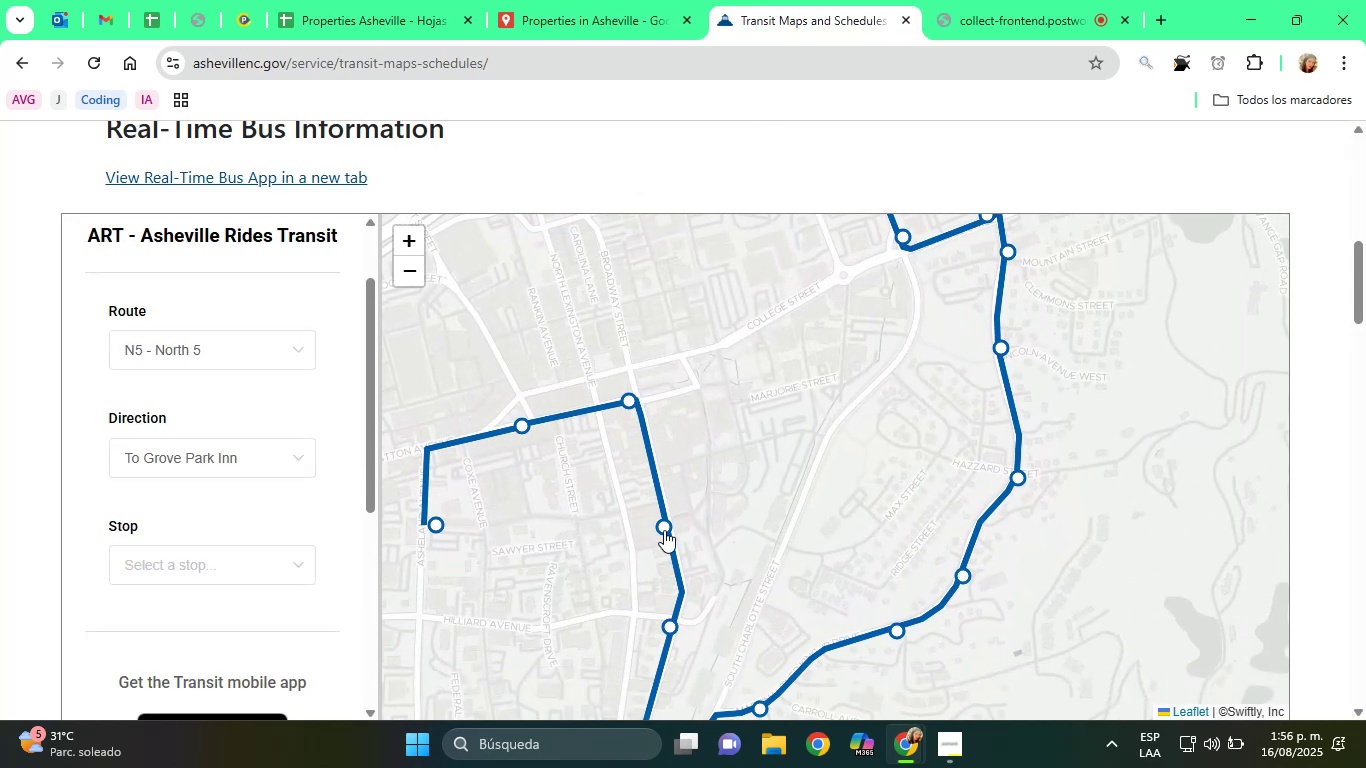 
left_click([664, 528])
 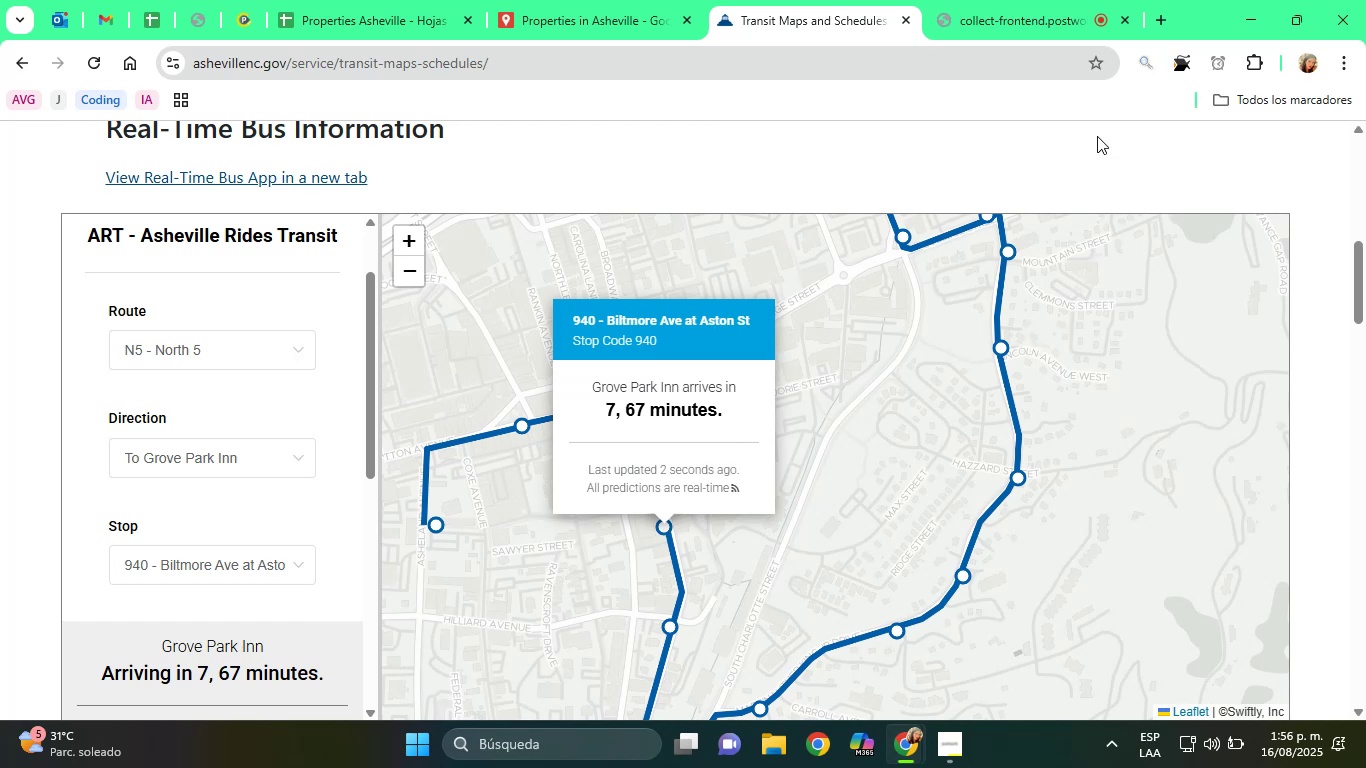 
left_click([1180, 60])
 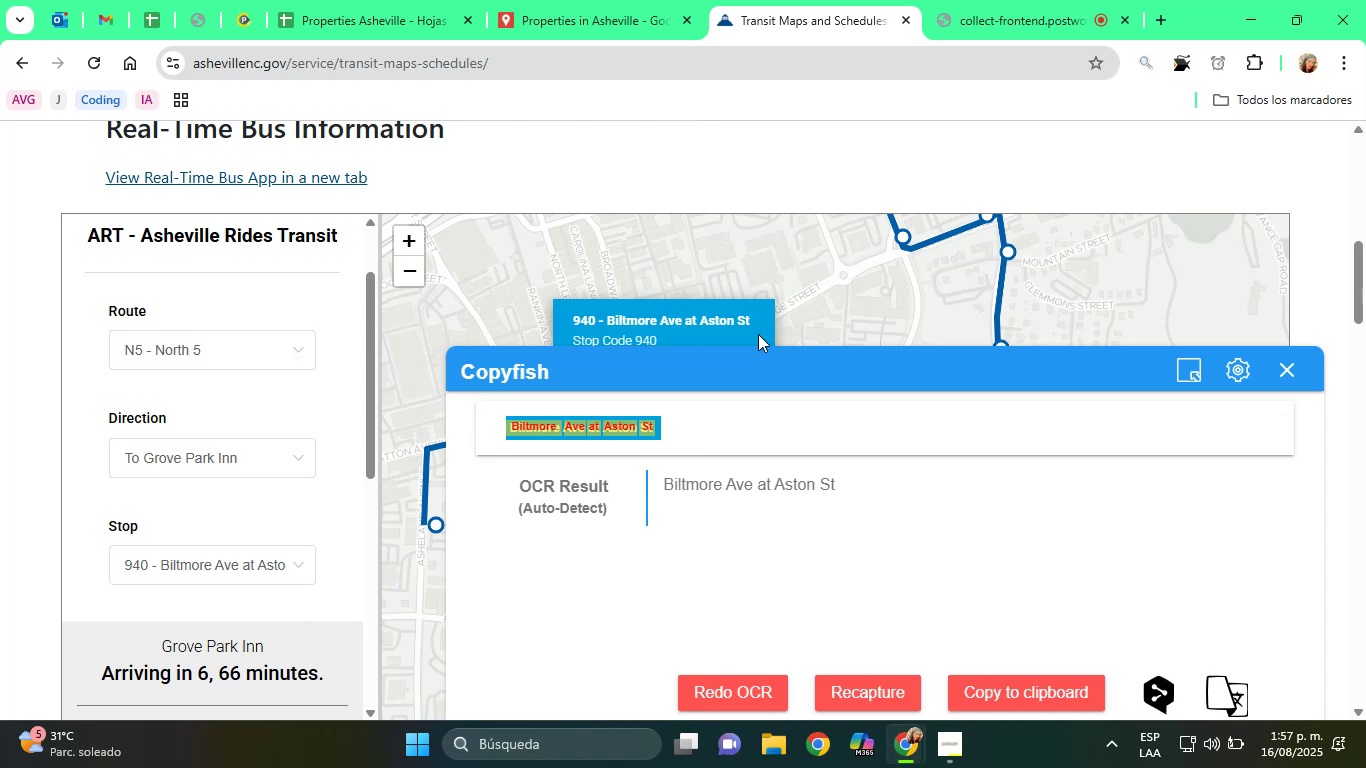 
wait(50.1)
 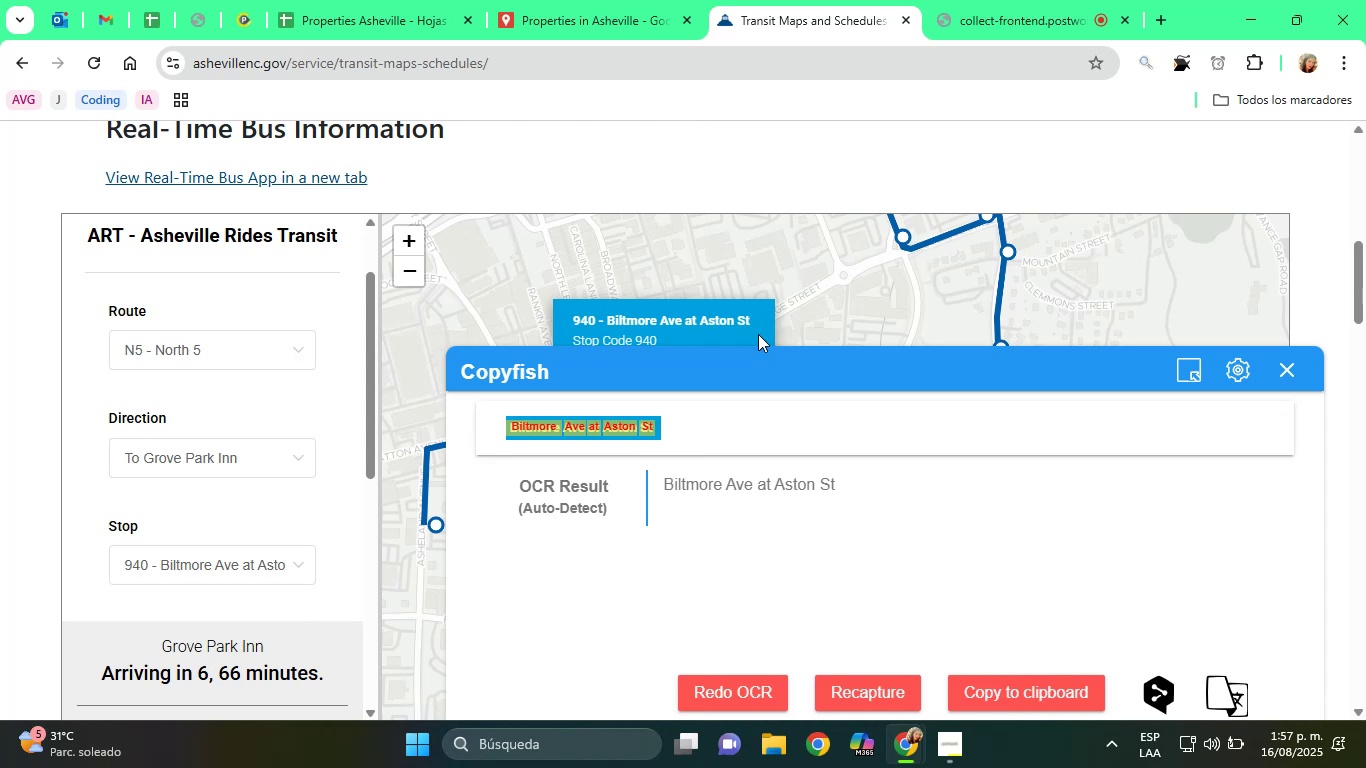 
right_click([680, 488])
 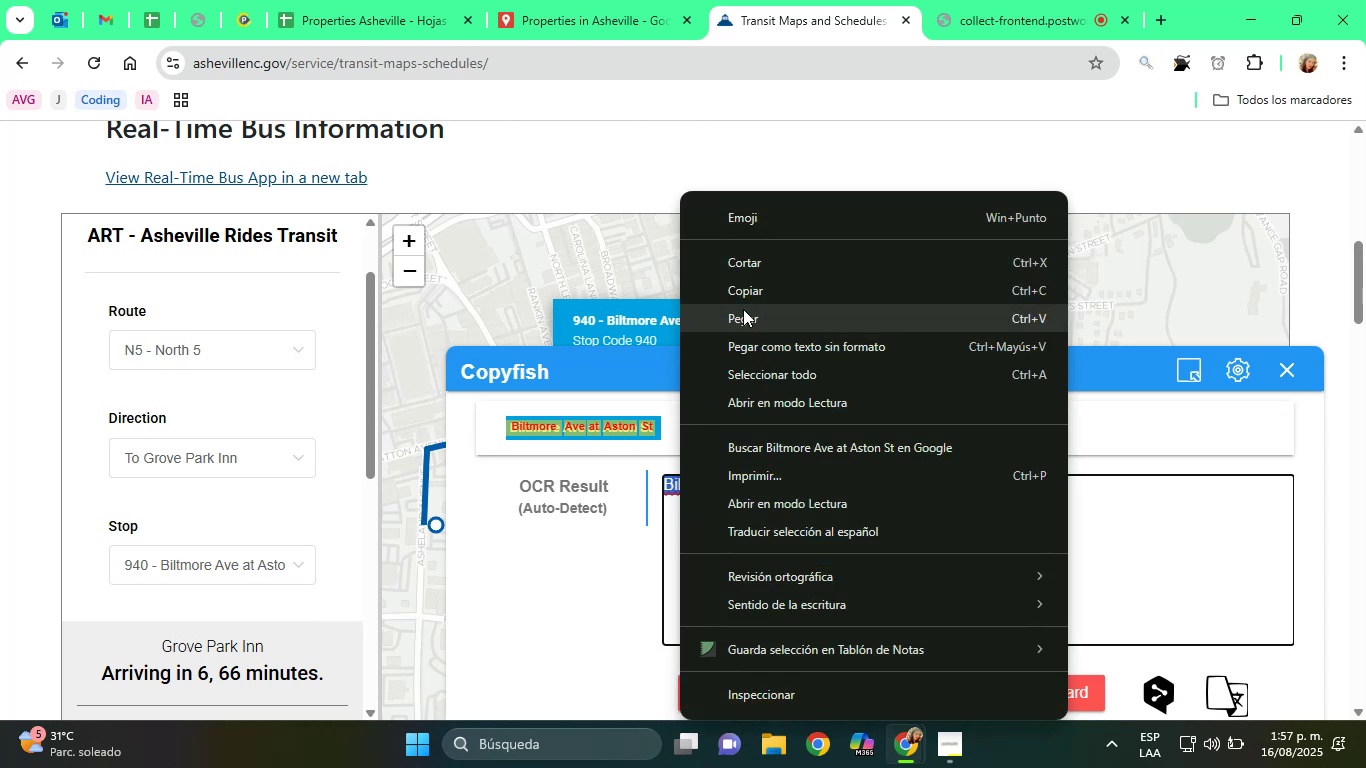 
left_click([748, 294])
 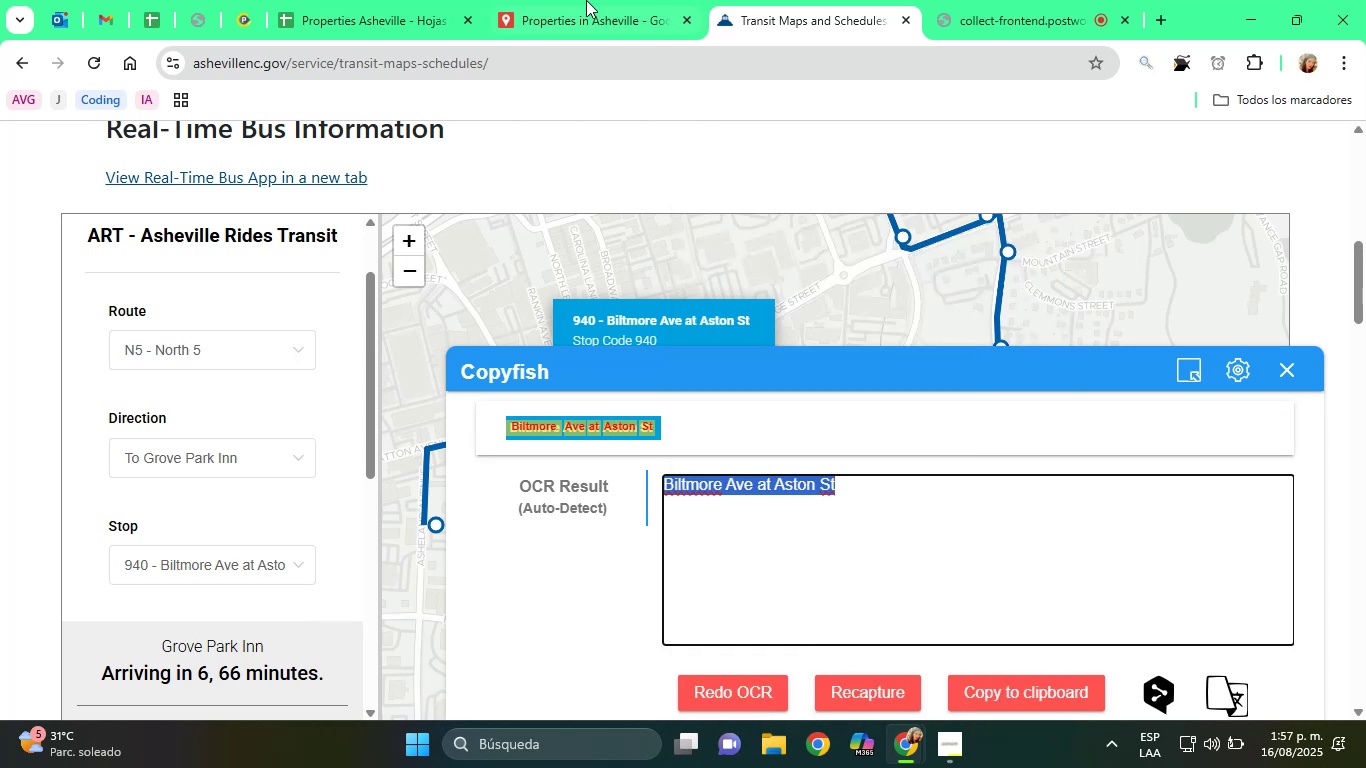 
left_click([586, 0])
 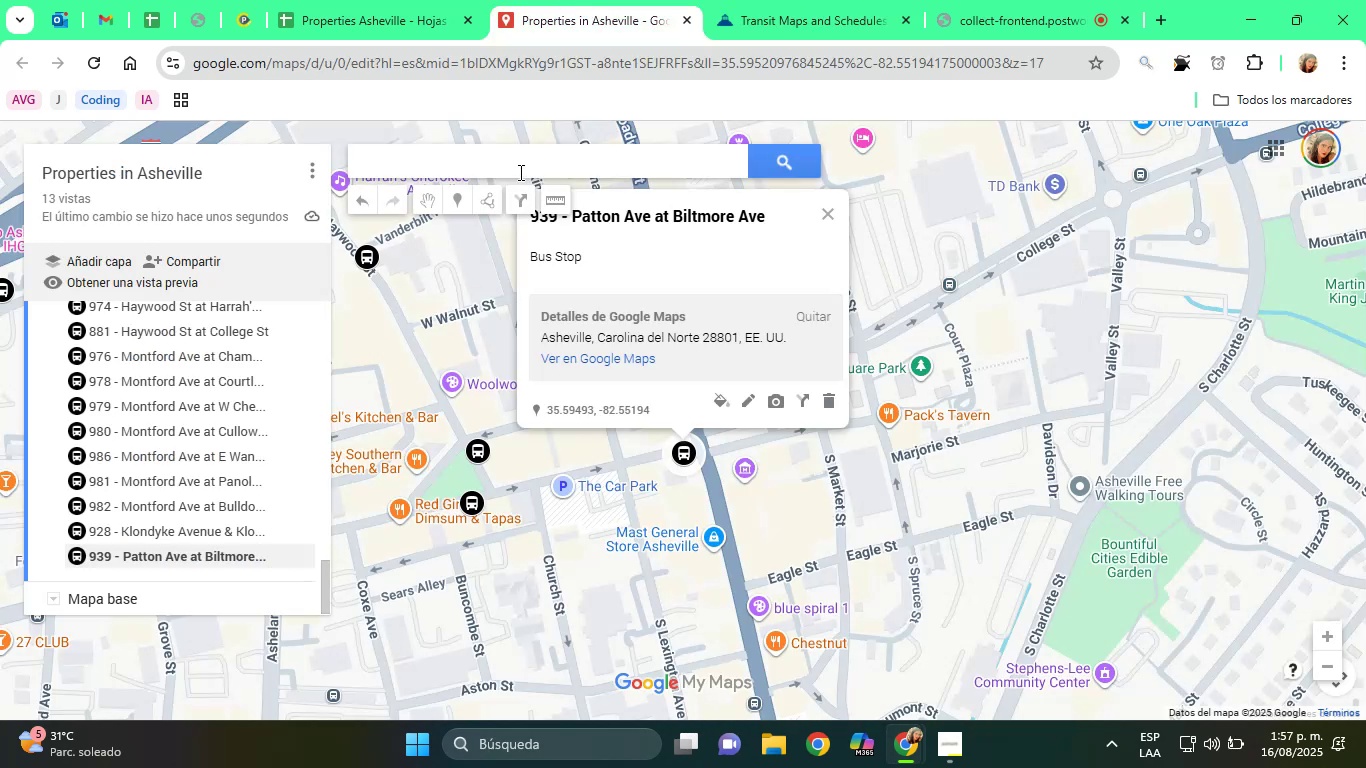 
right_click([501, 165])
 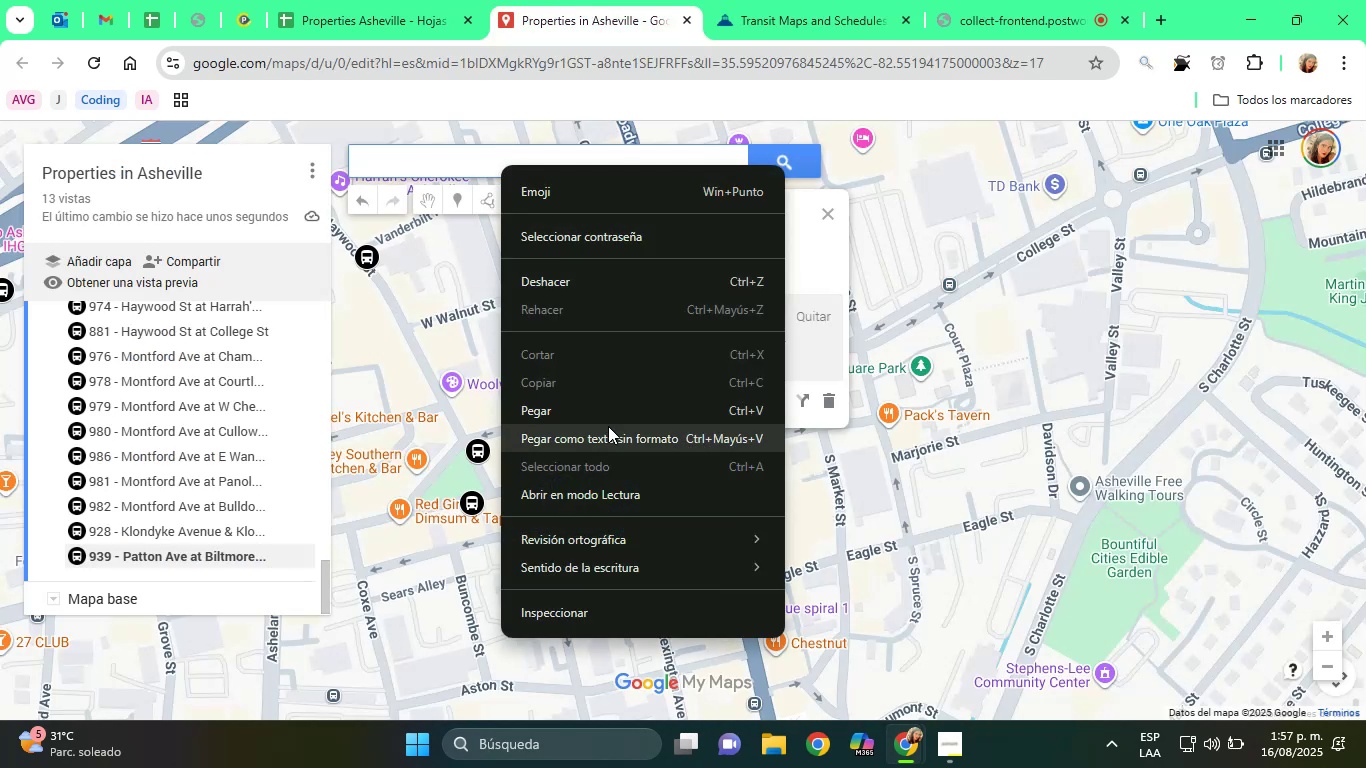 
left_click([598, 411])
 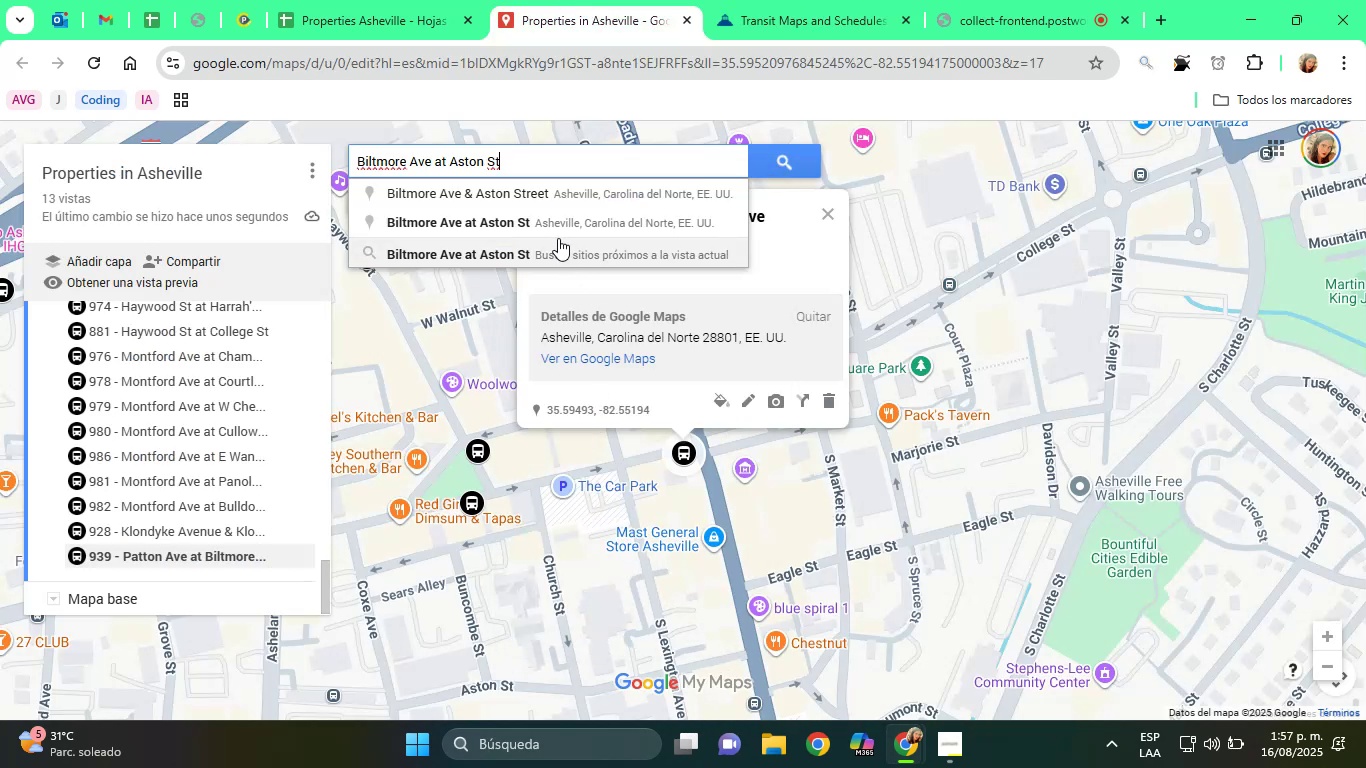 
left_click([548, 224])
 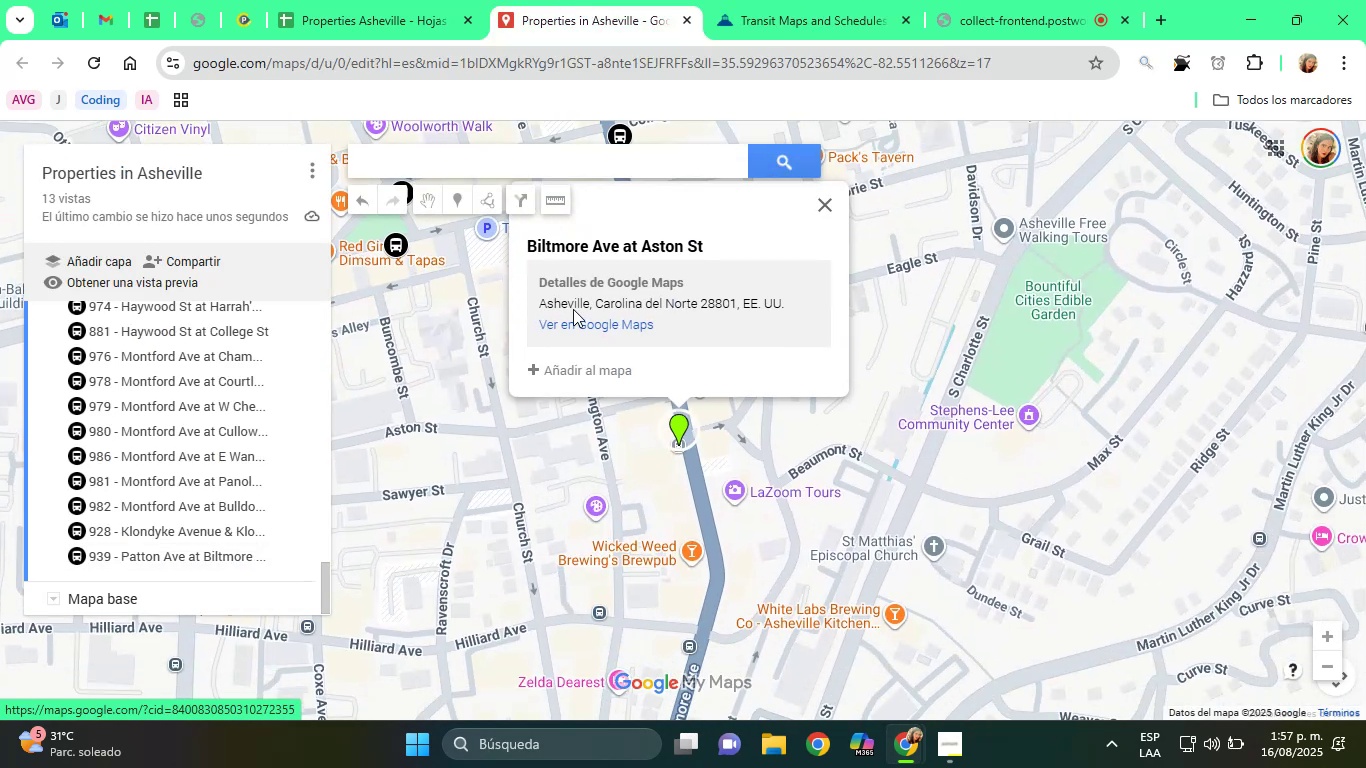 
left_click([622, 360])
 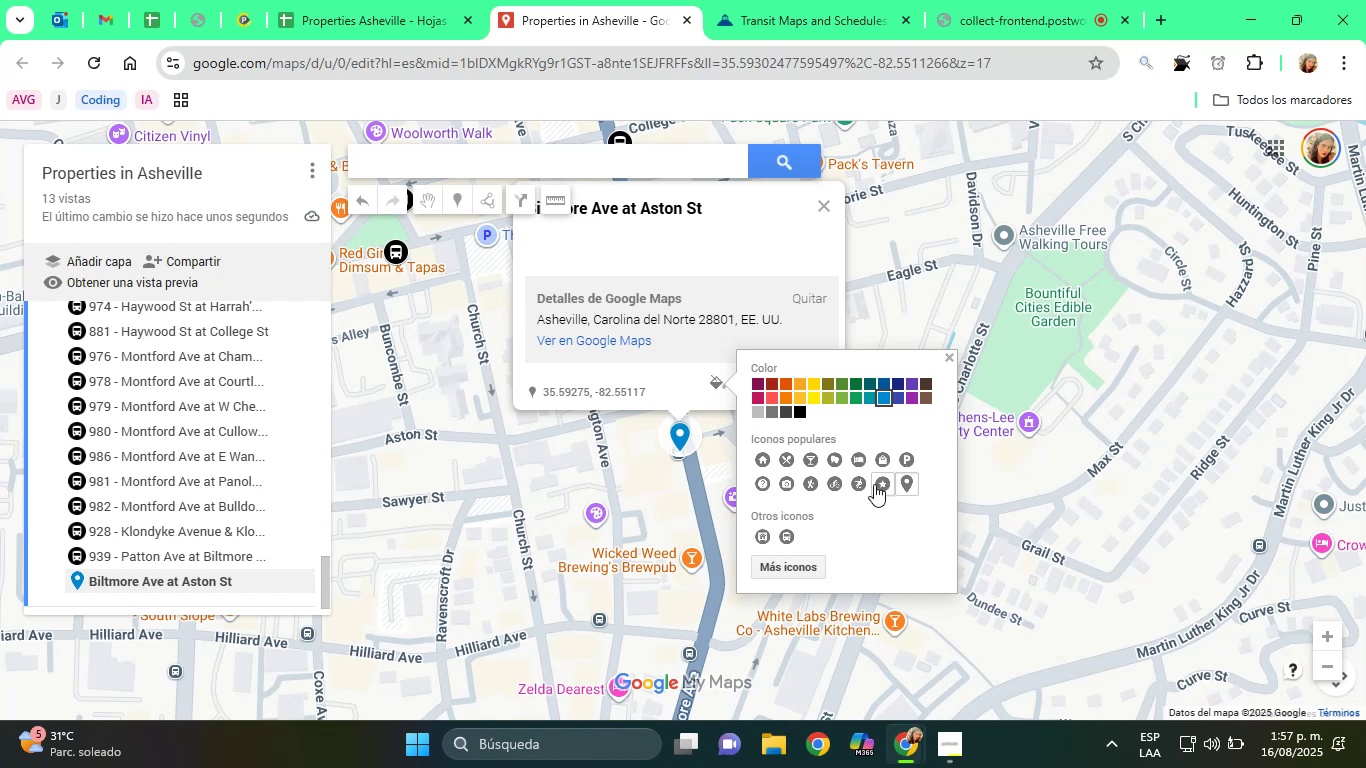 
left_click([778, 538])
 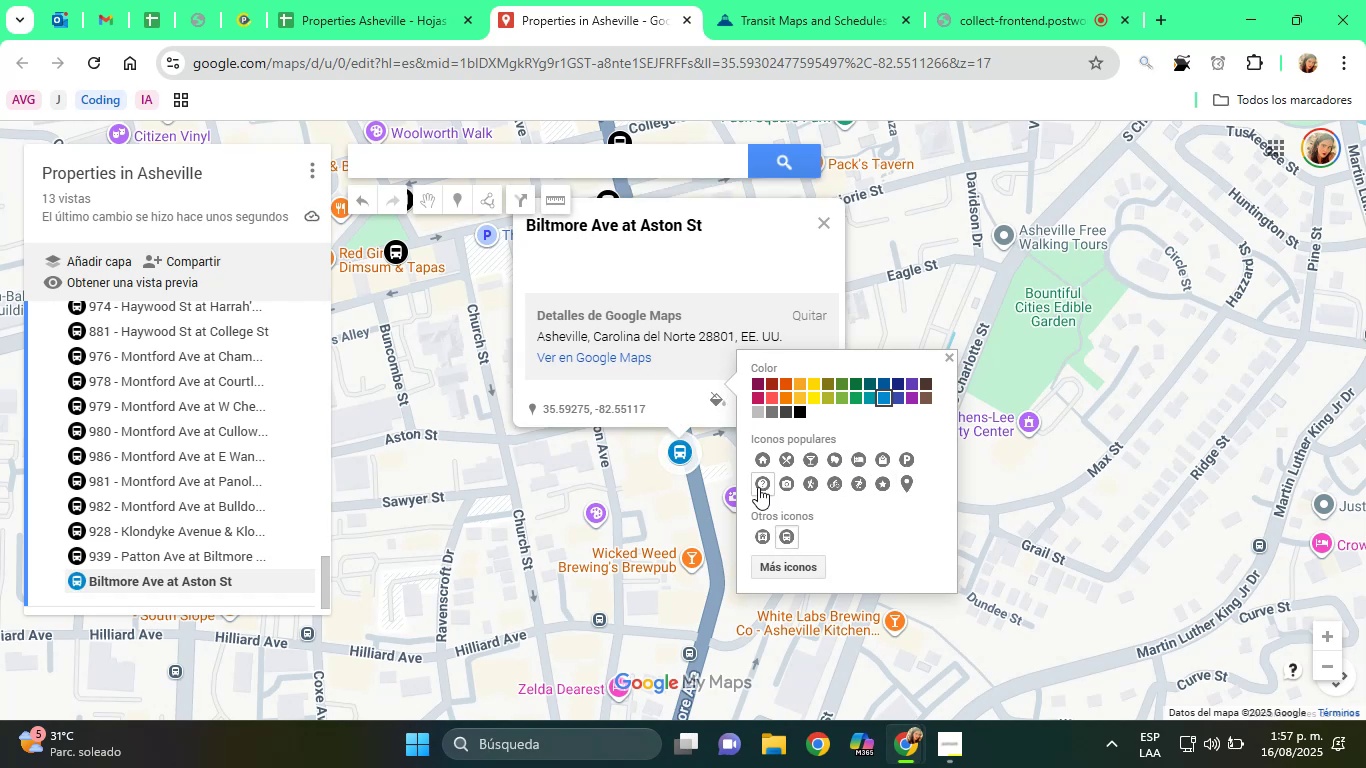 
left_click([805, 408])
 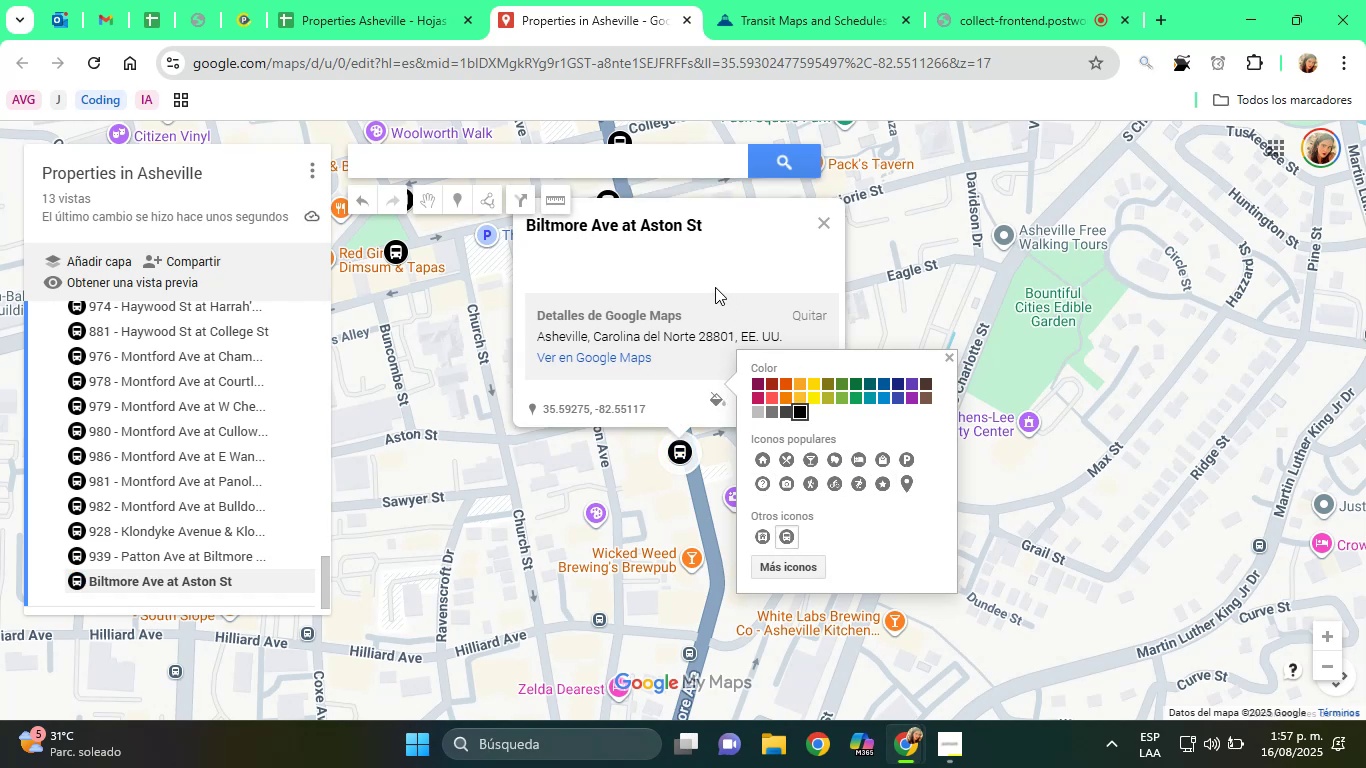 
left_click([656, 221])
 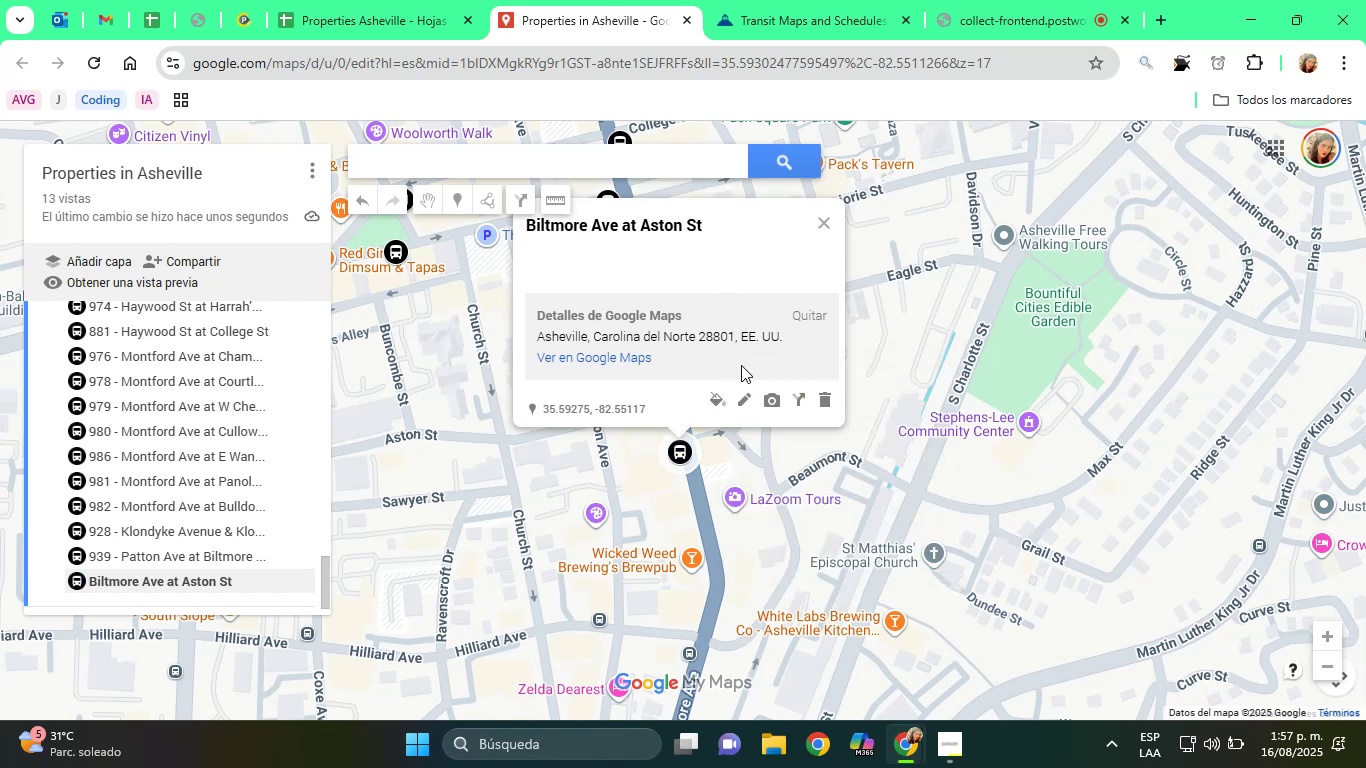 
left_click([747, 399])
 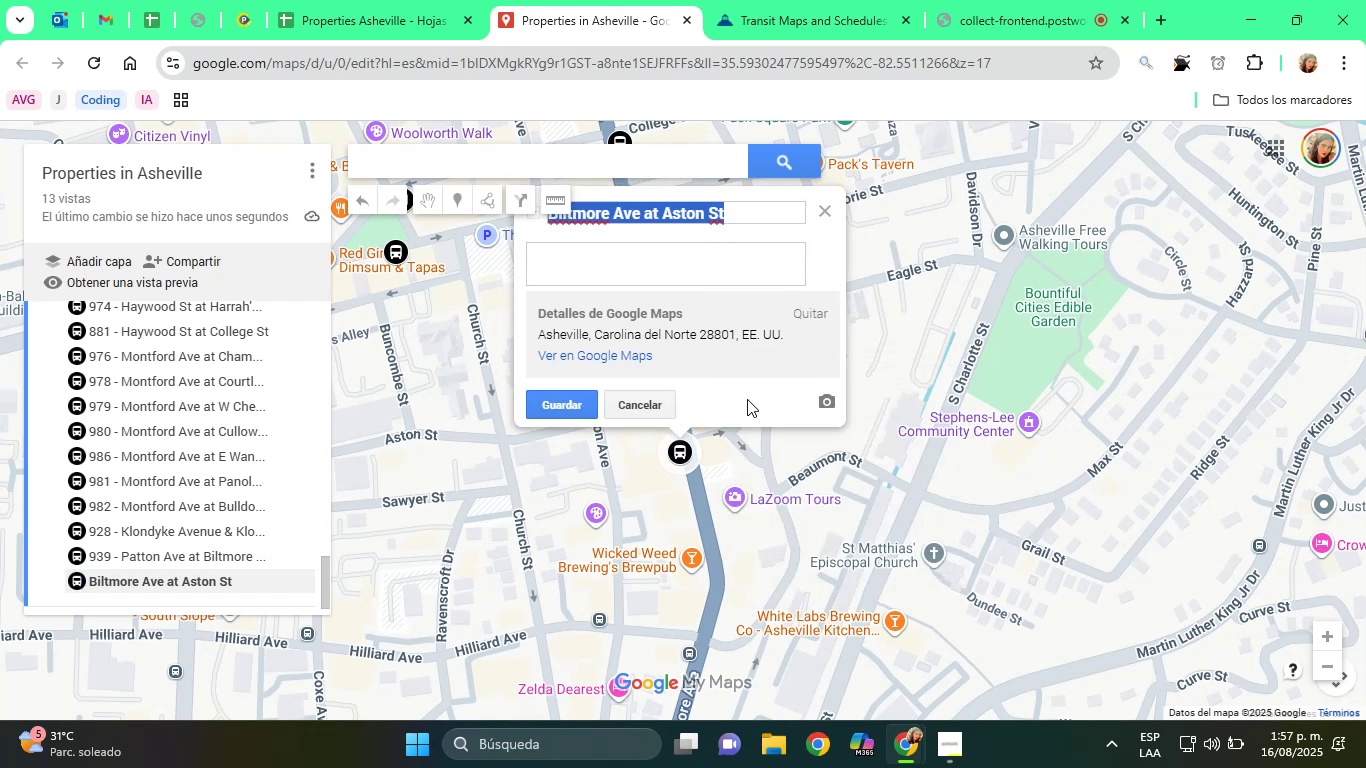 
type([Home]940 - )
key(Tab)
type(Bus Stop)
 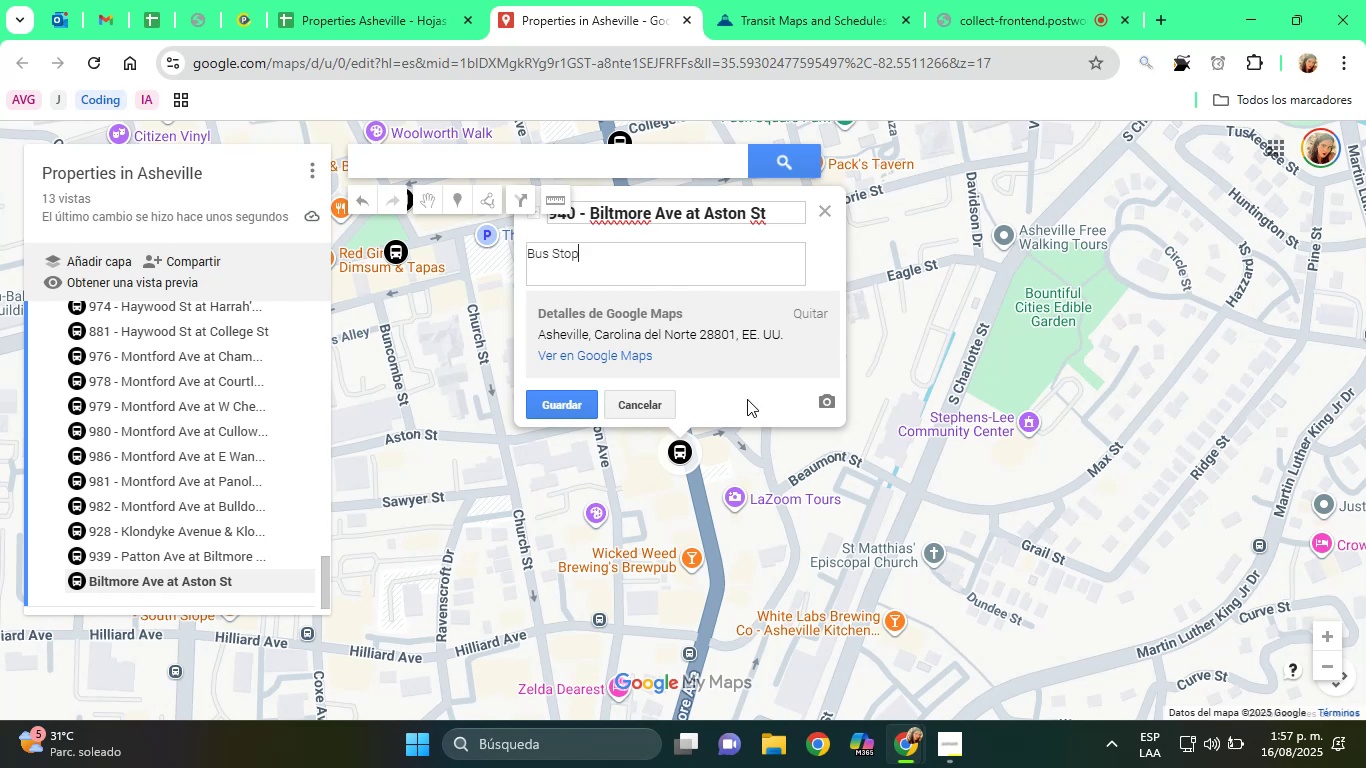 
scroll: coordinate [1323, 120], scroll_direction: down, amount: 2.0
 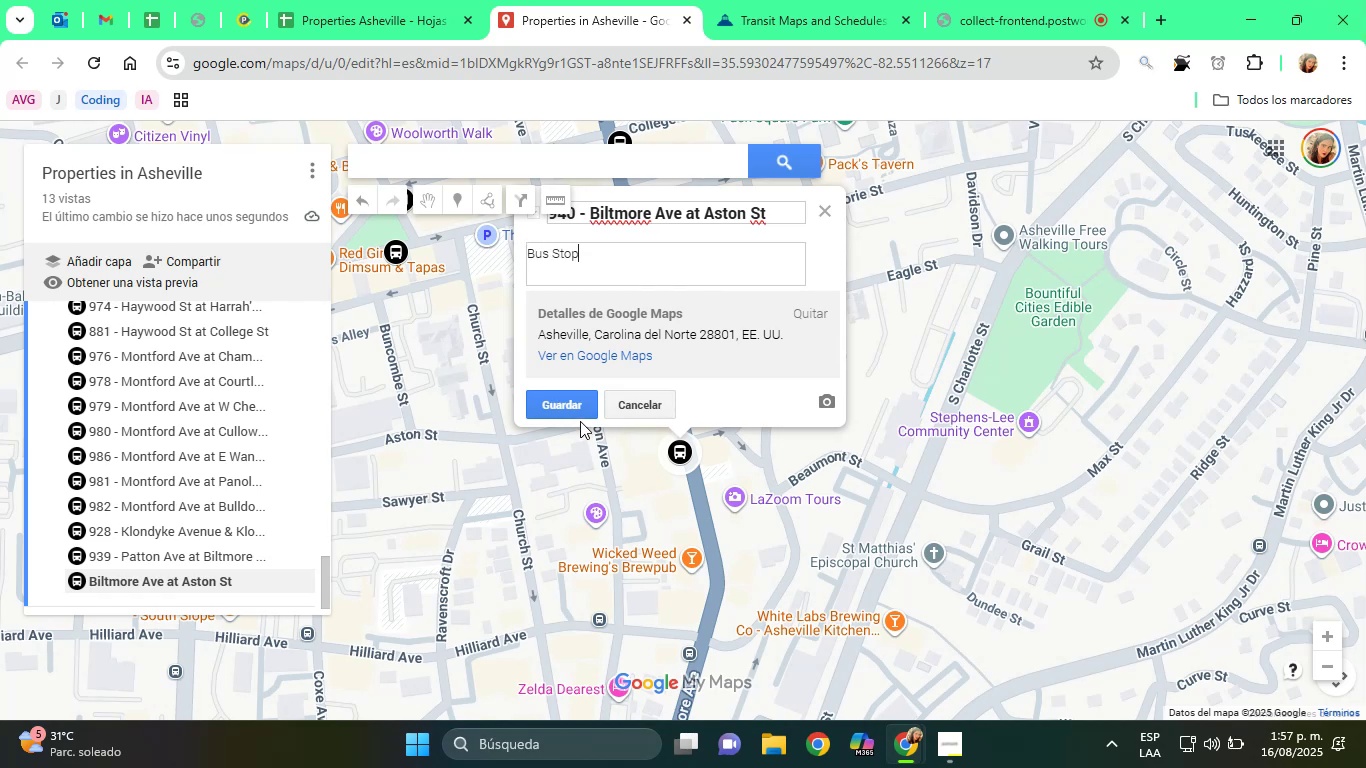 
left_click([573, 415])
 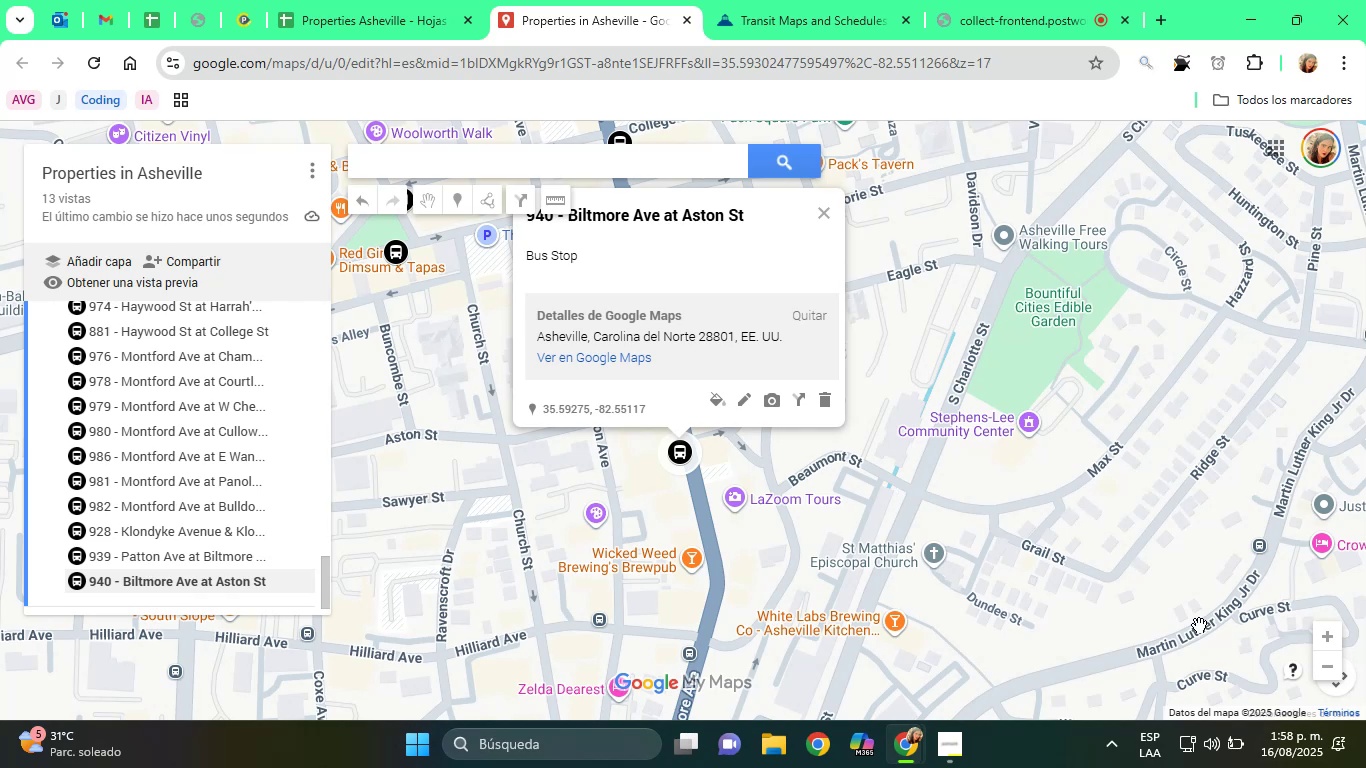 
wait(17.05)
 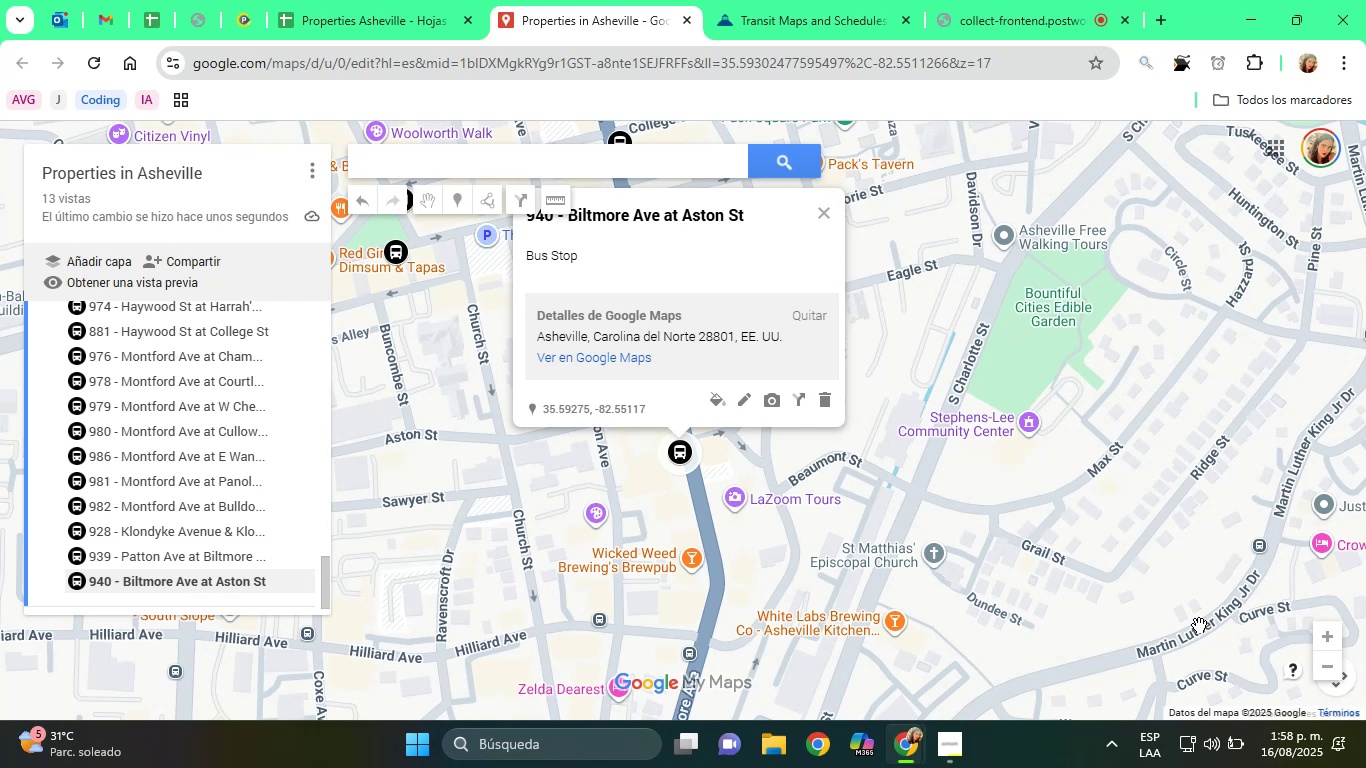 
left_click([781, 0])
 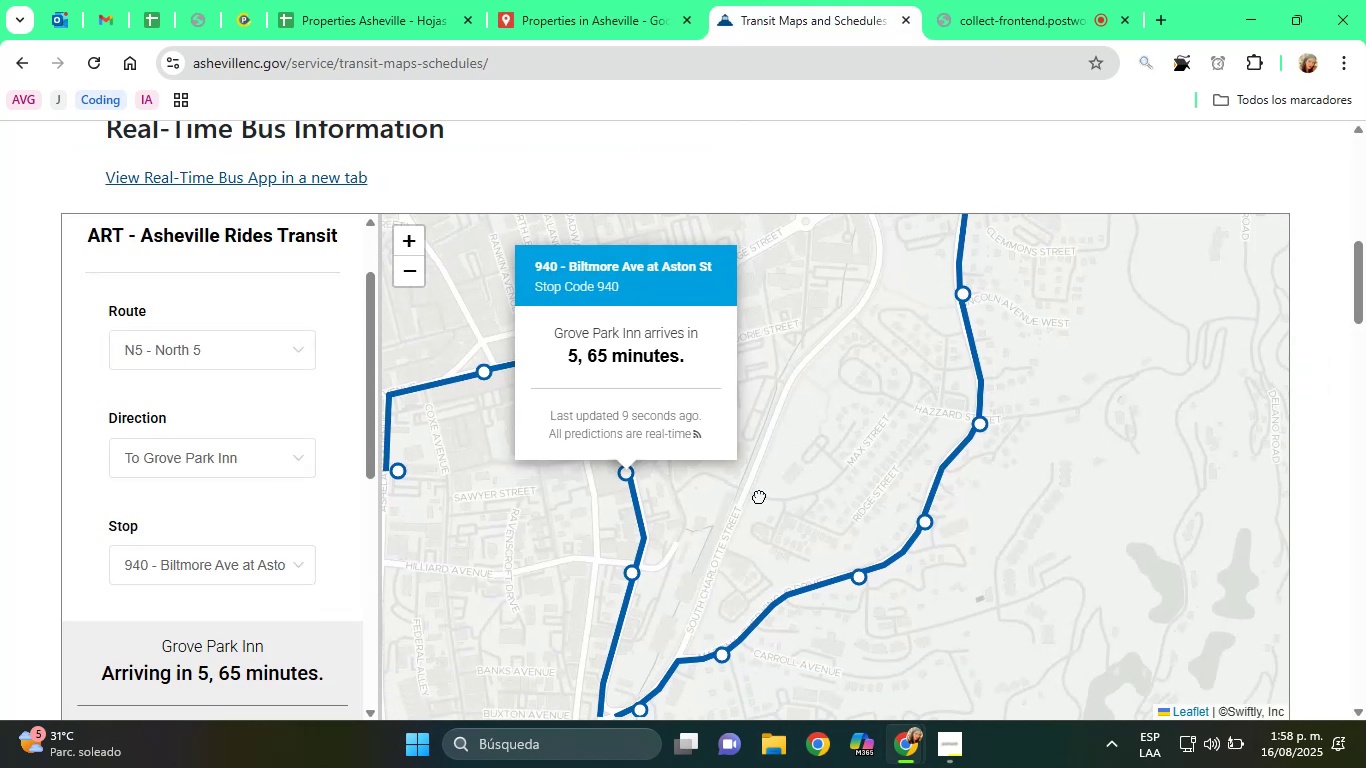 
left_click([632, 552])
 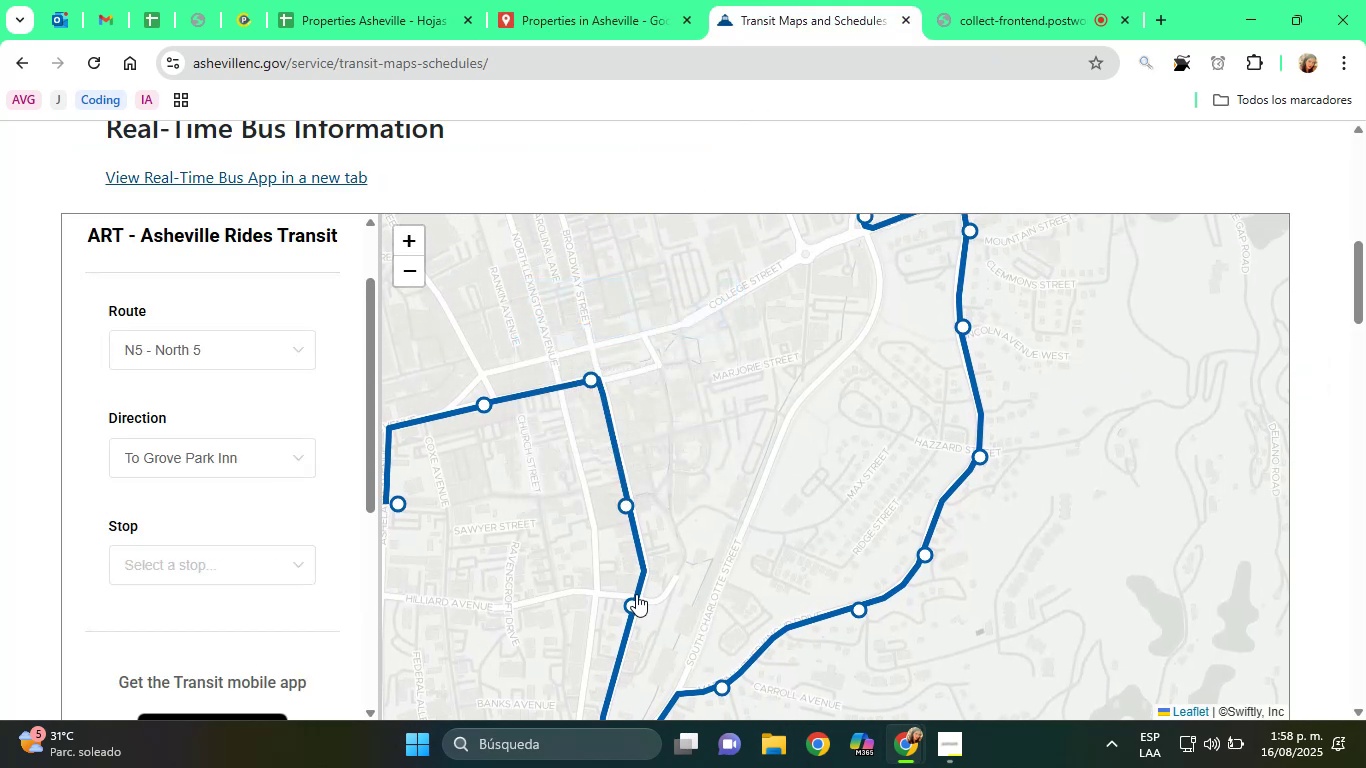 
left_click([631, 600])
 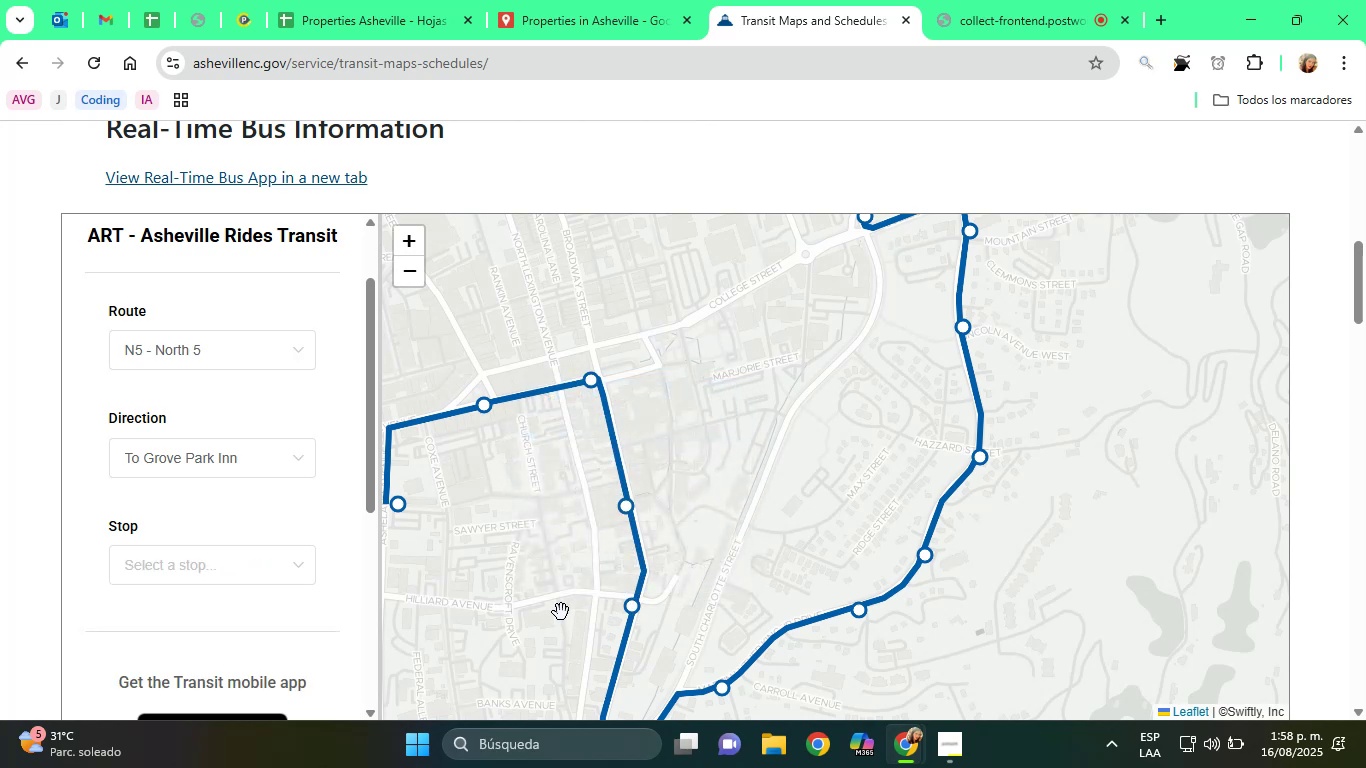 
left_click([625, 513])
 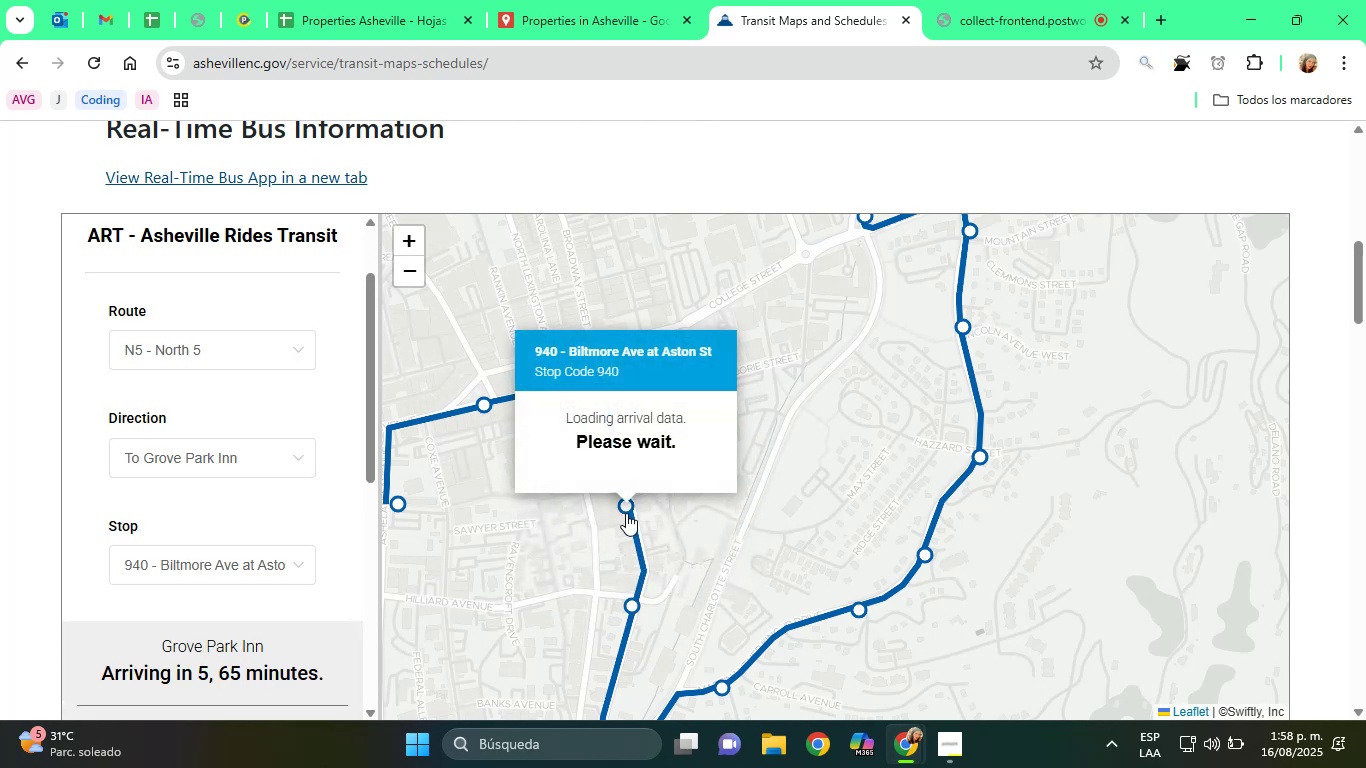 
left_click([671, 555])
 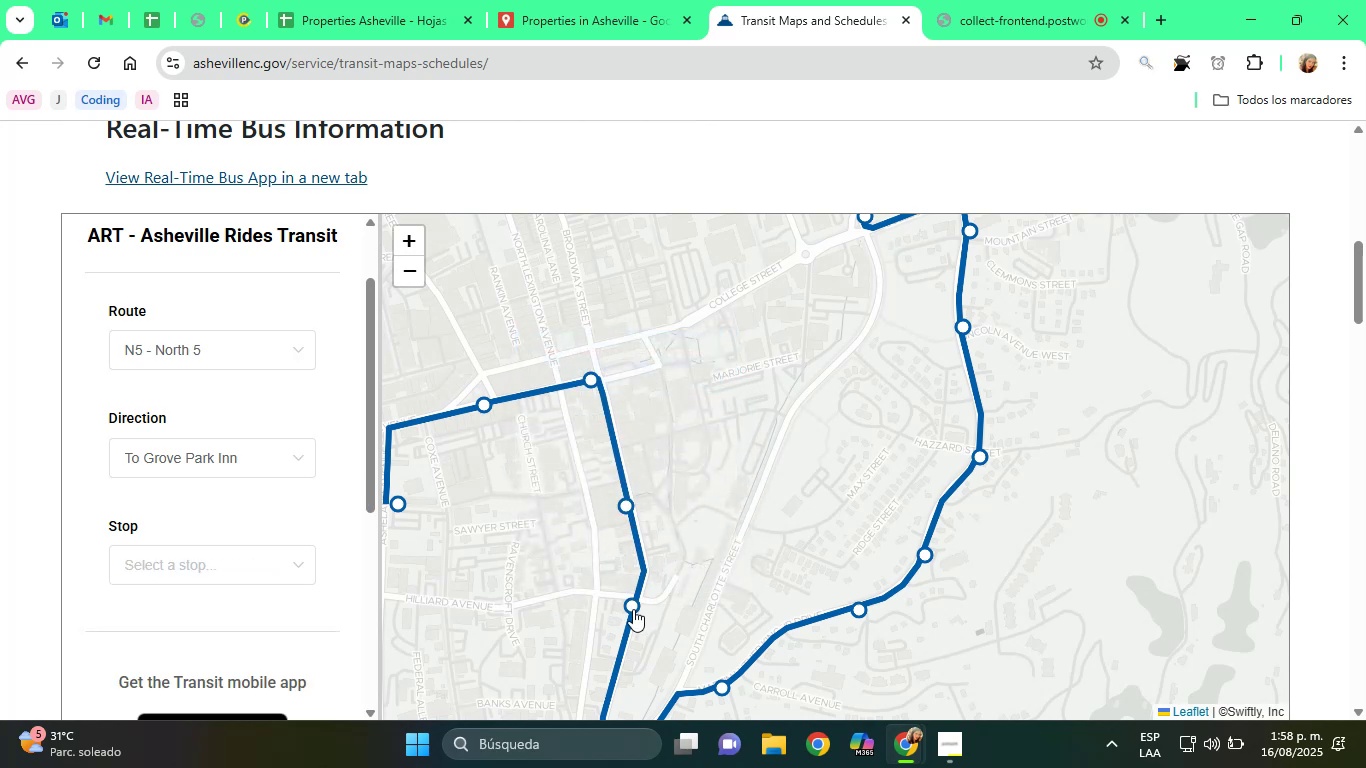 
left_click([629, 605])
 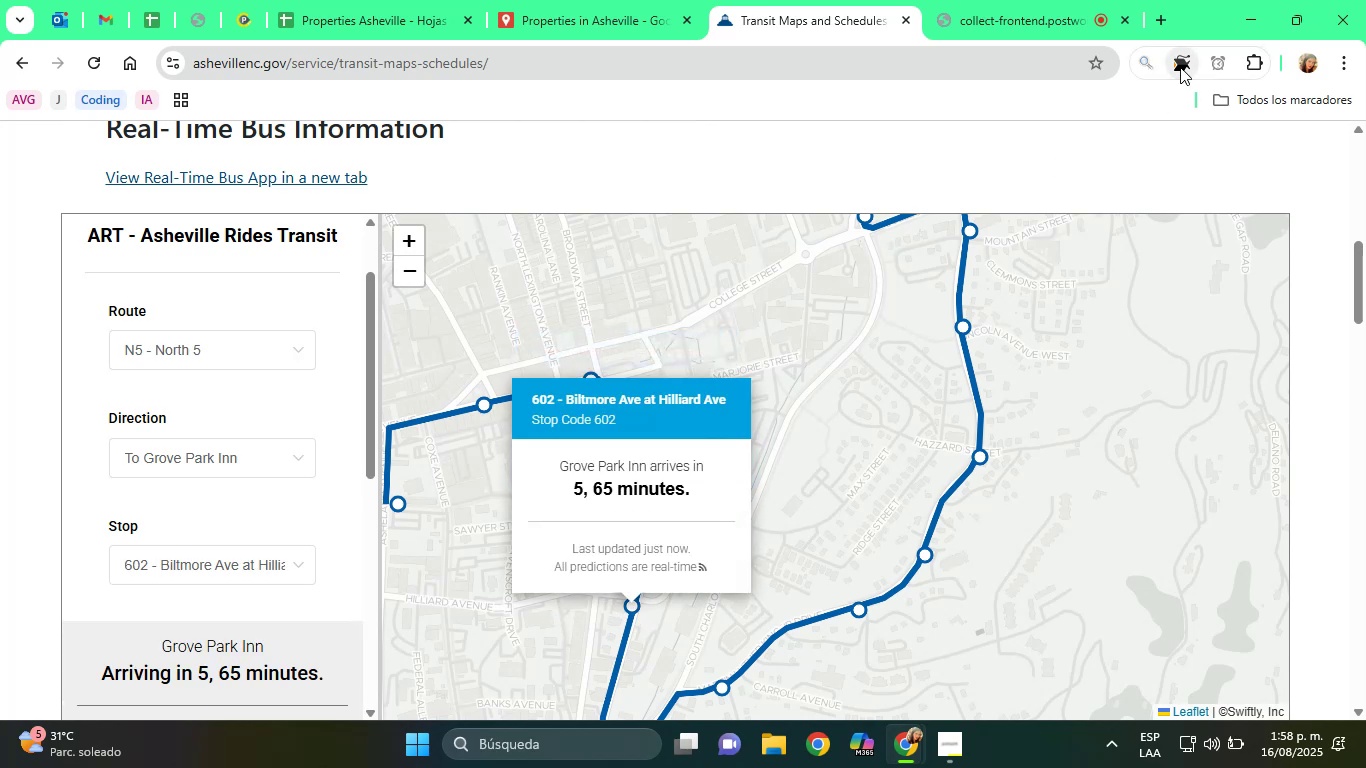 
left_click([1177, 65])
 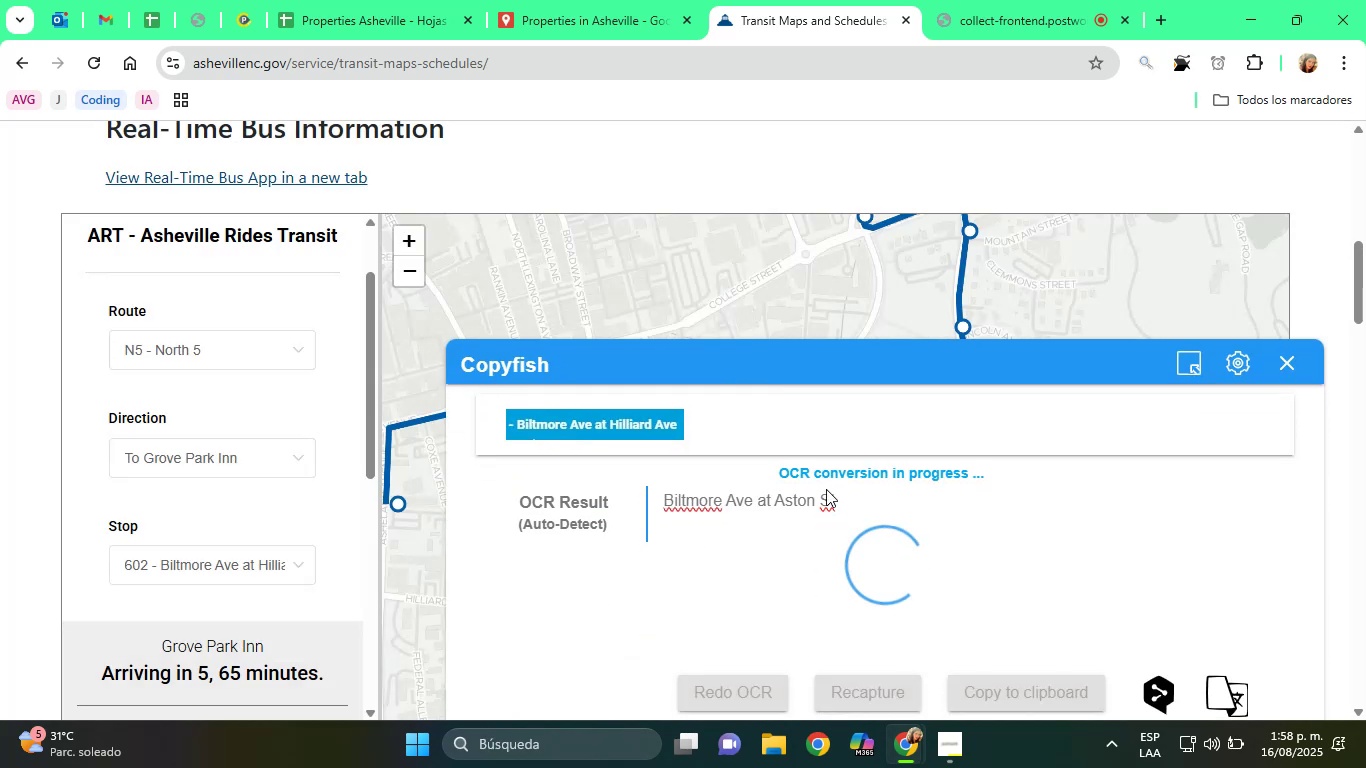 
wait(10.24)
 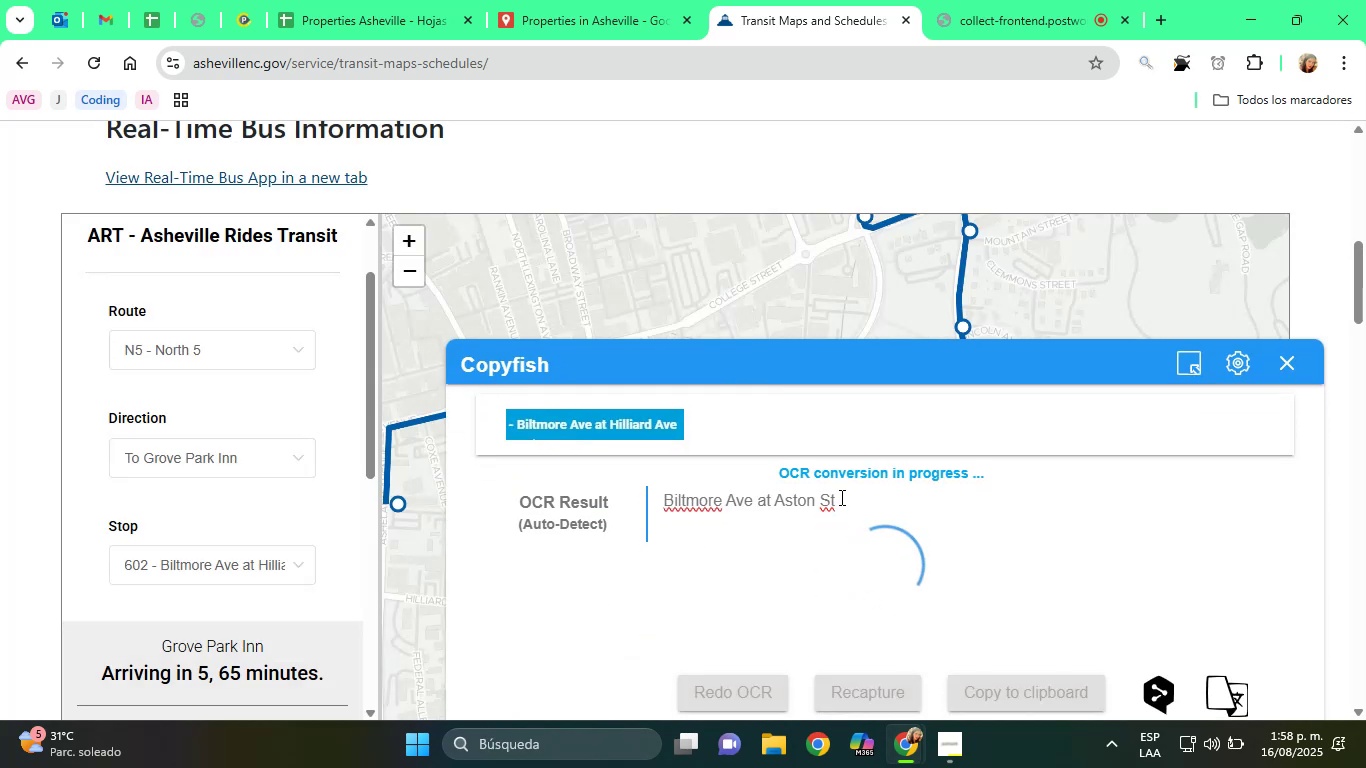 
key(Control+C)
 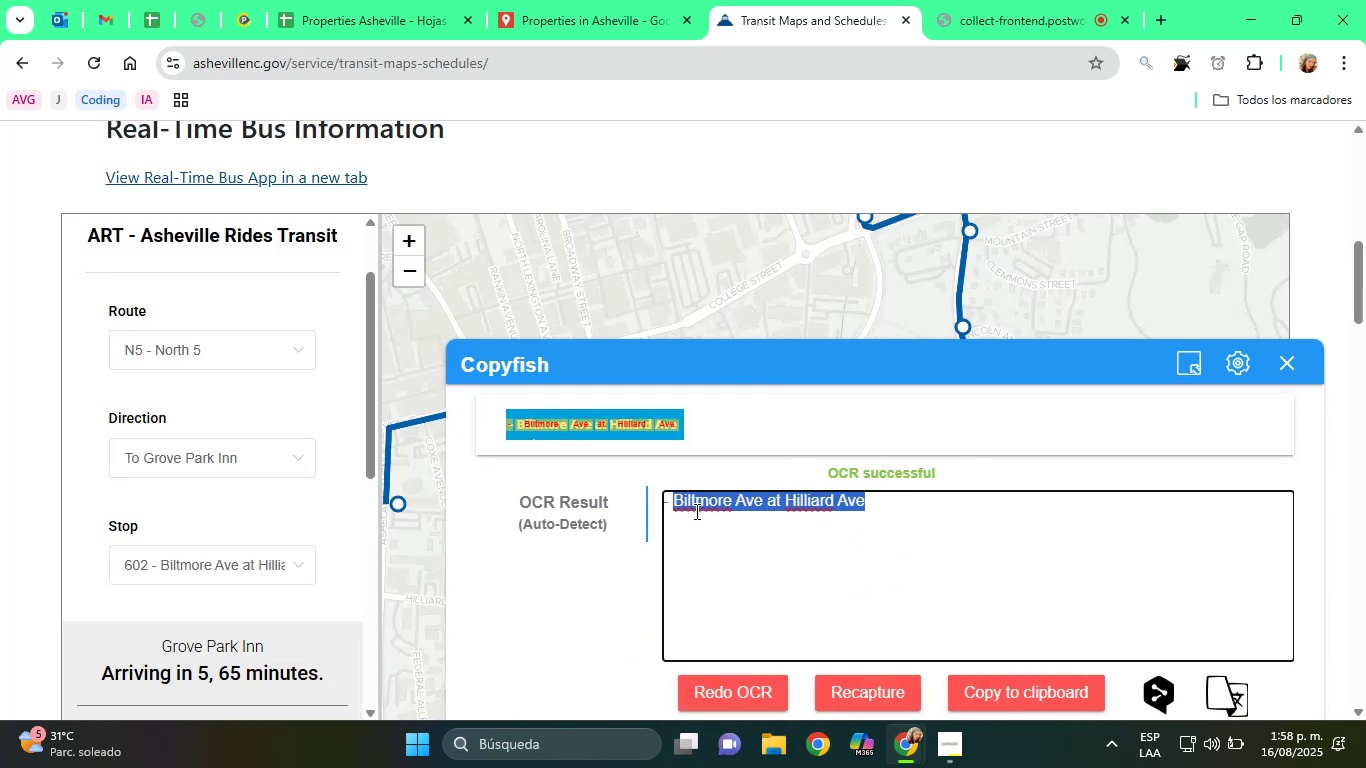 
key(Control+C)
 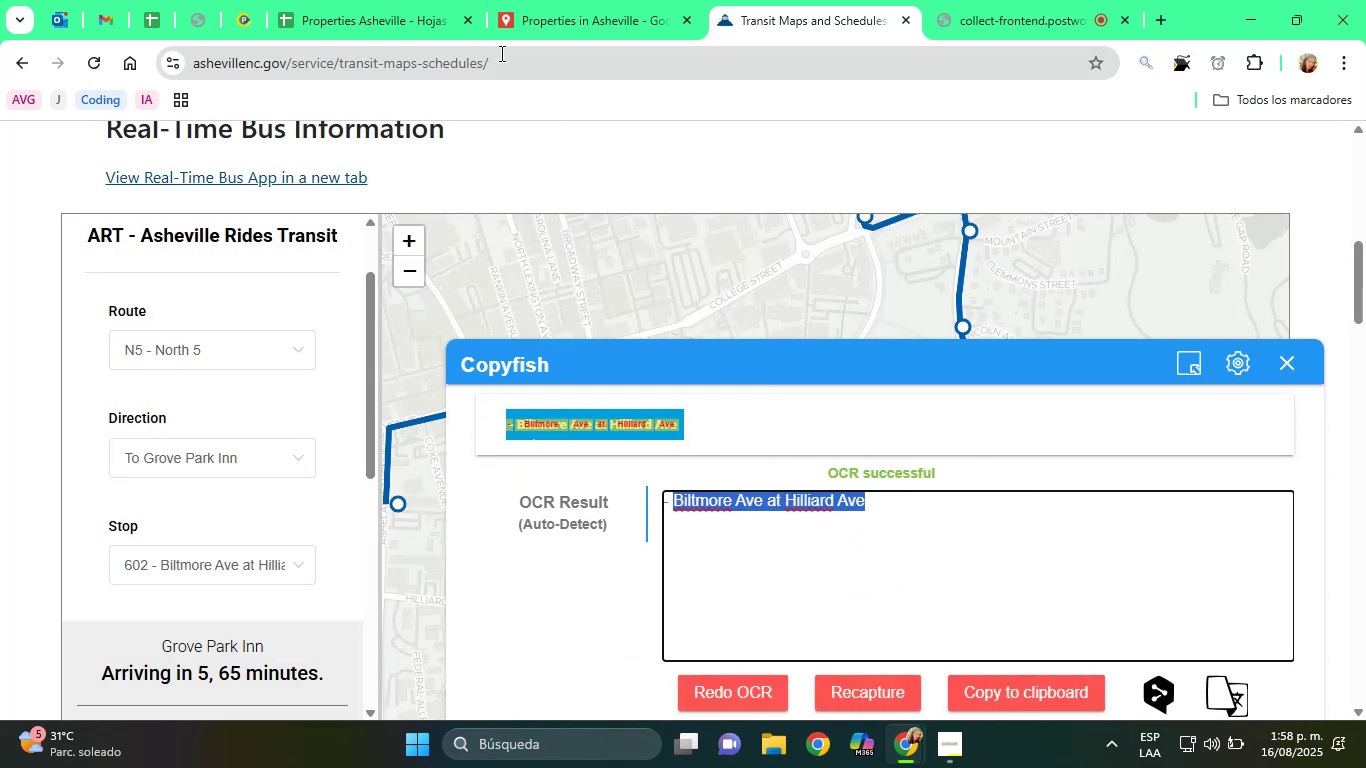 
left_click([363, 0])
 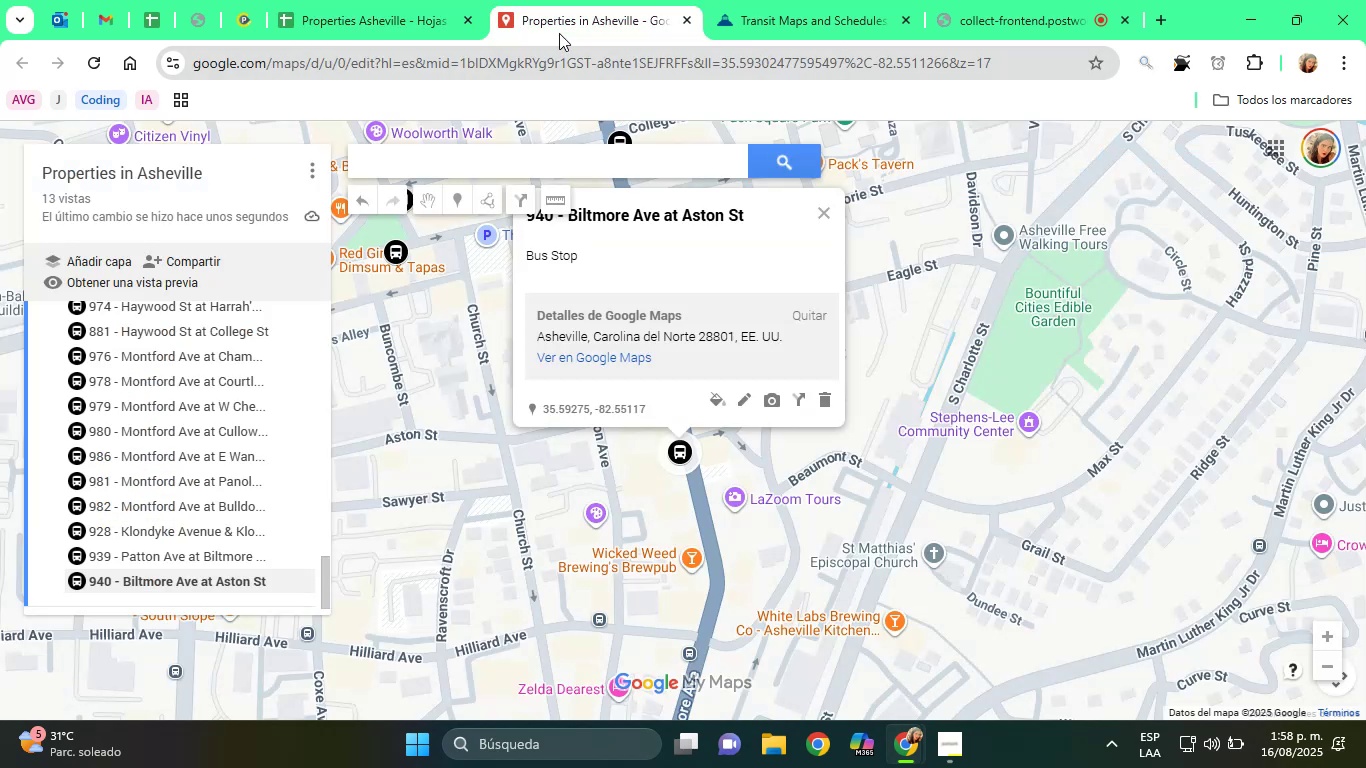 
key(Control+ControlLeft)
 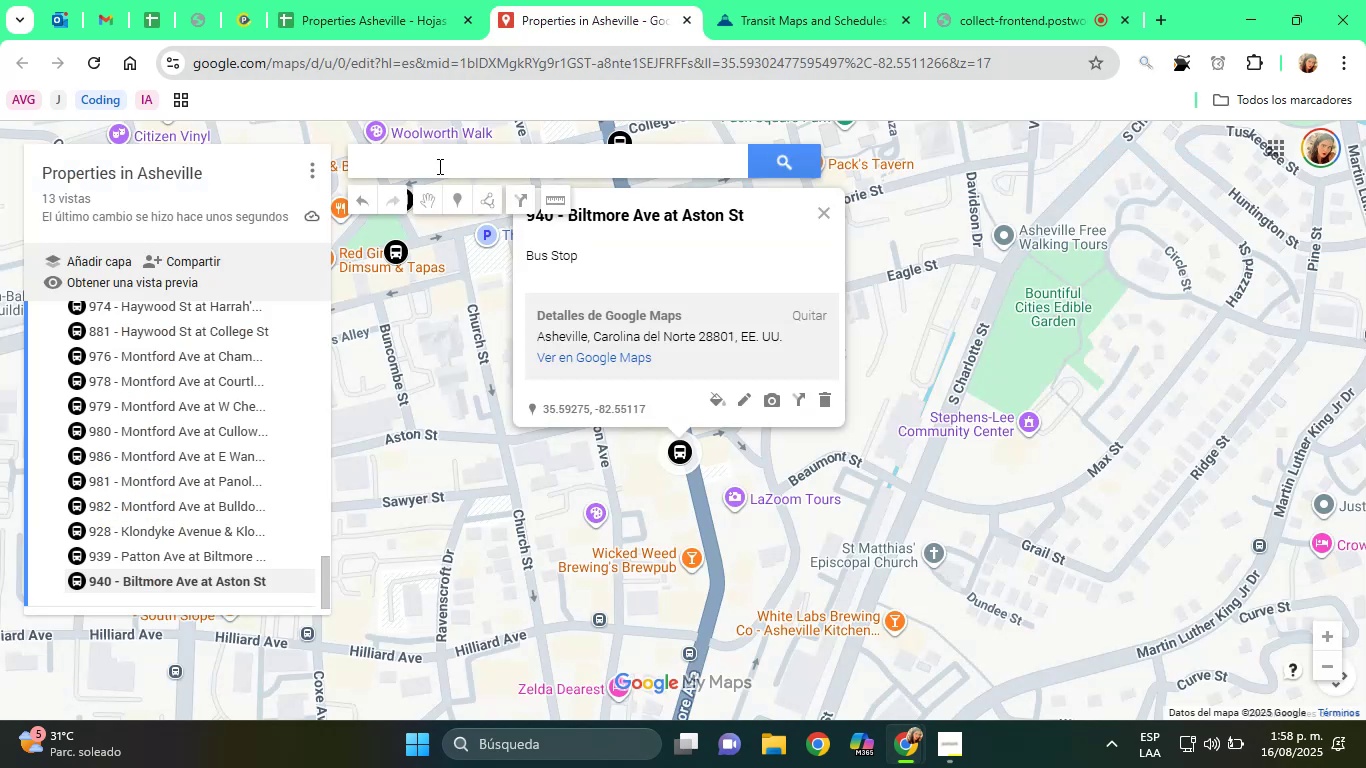 
left_click([438, 166])
 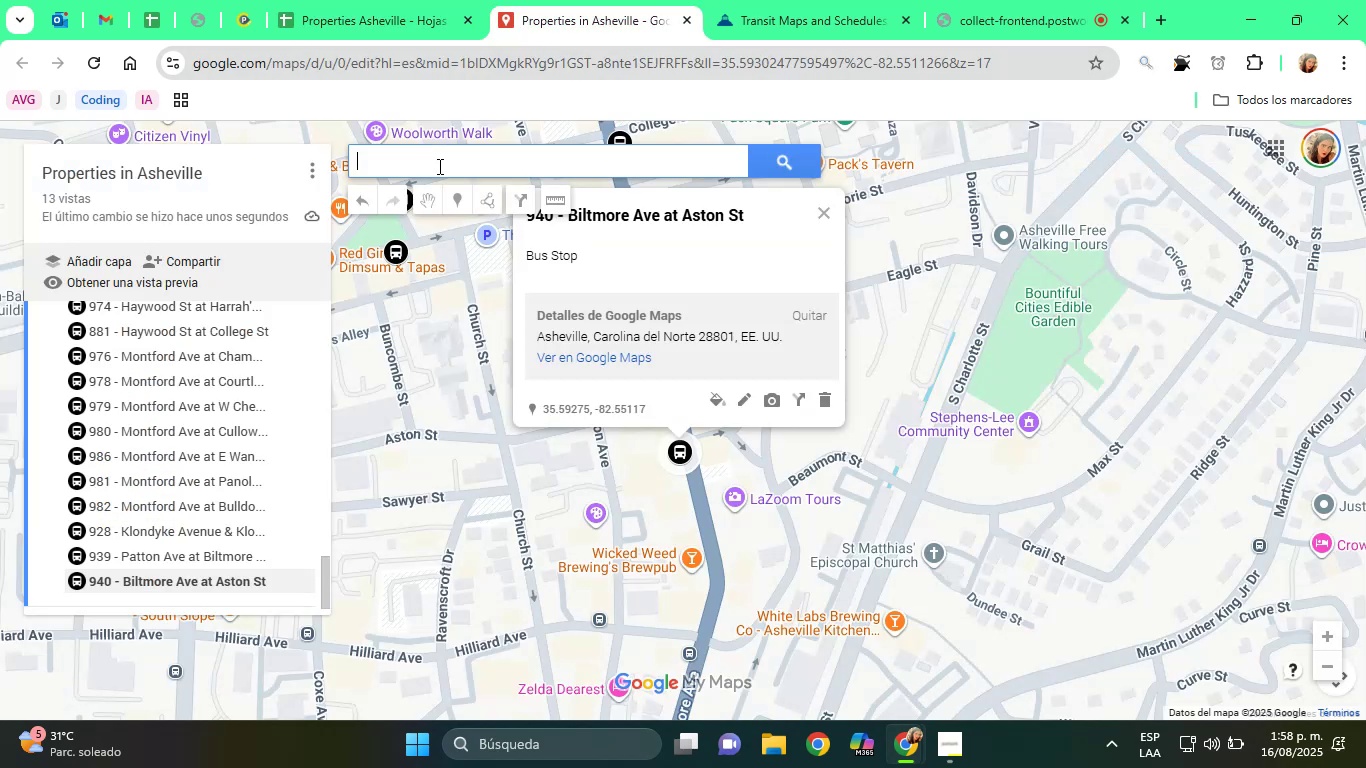 
key(Control+V)
 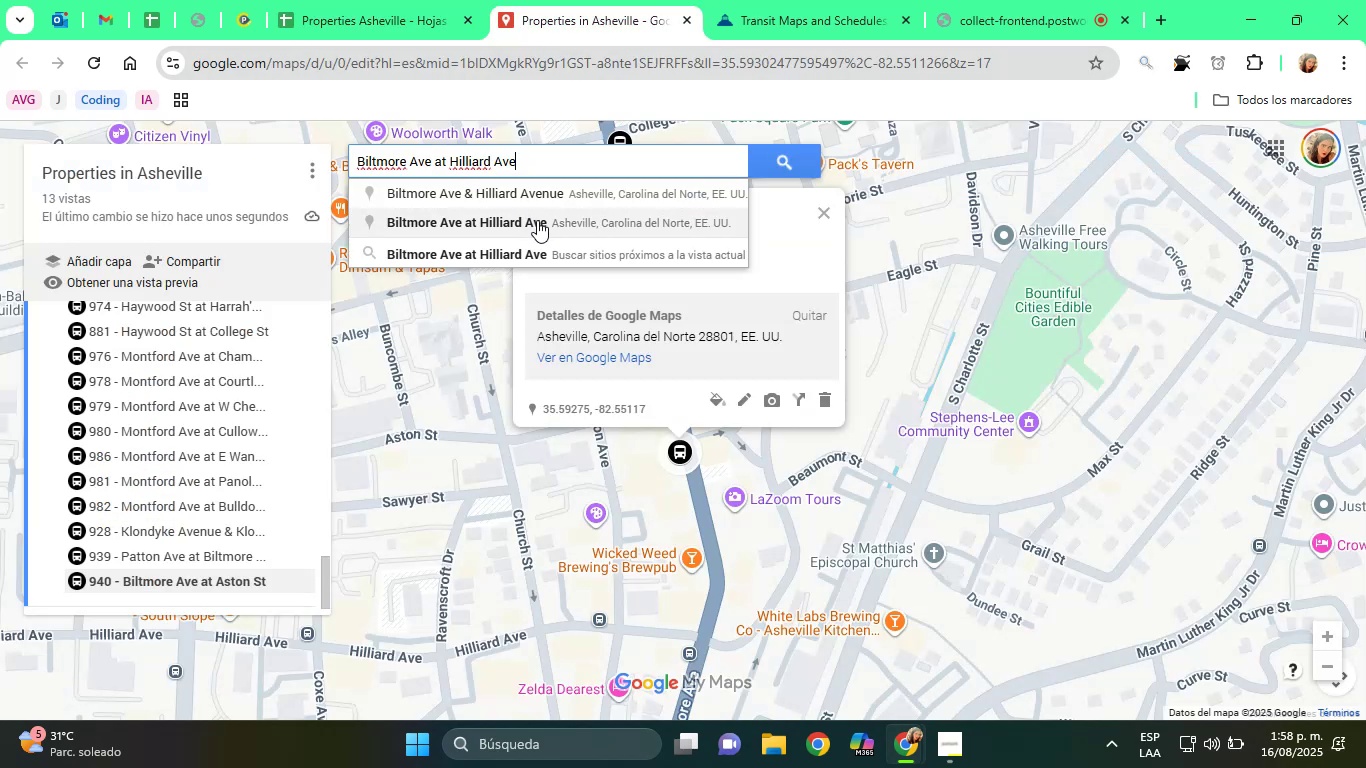 
left_click([537, 220])
 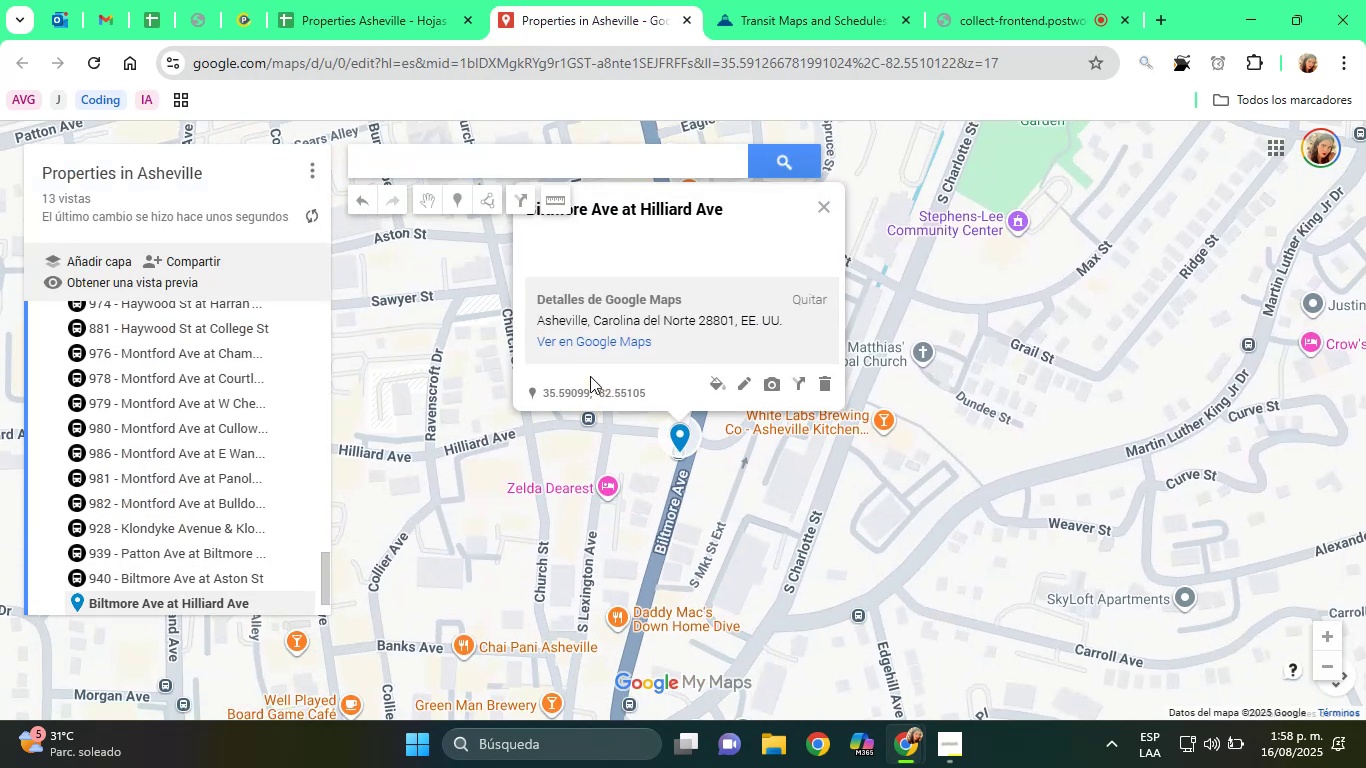 
left_click([717, 379])
 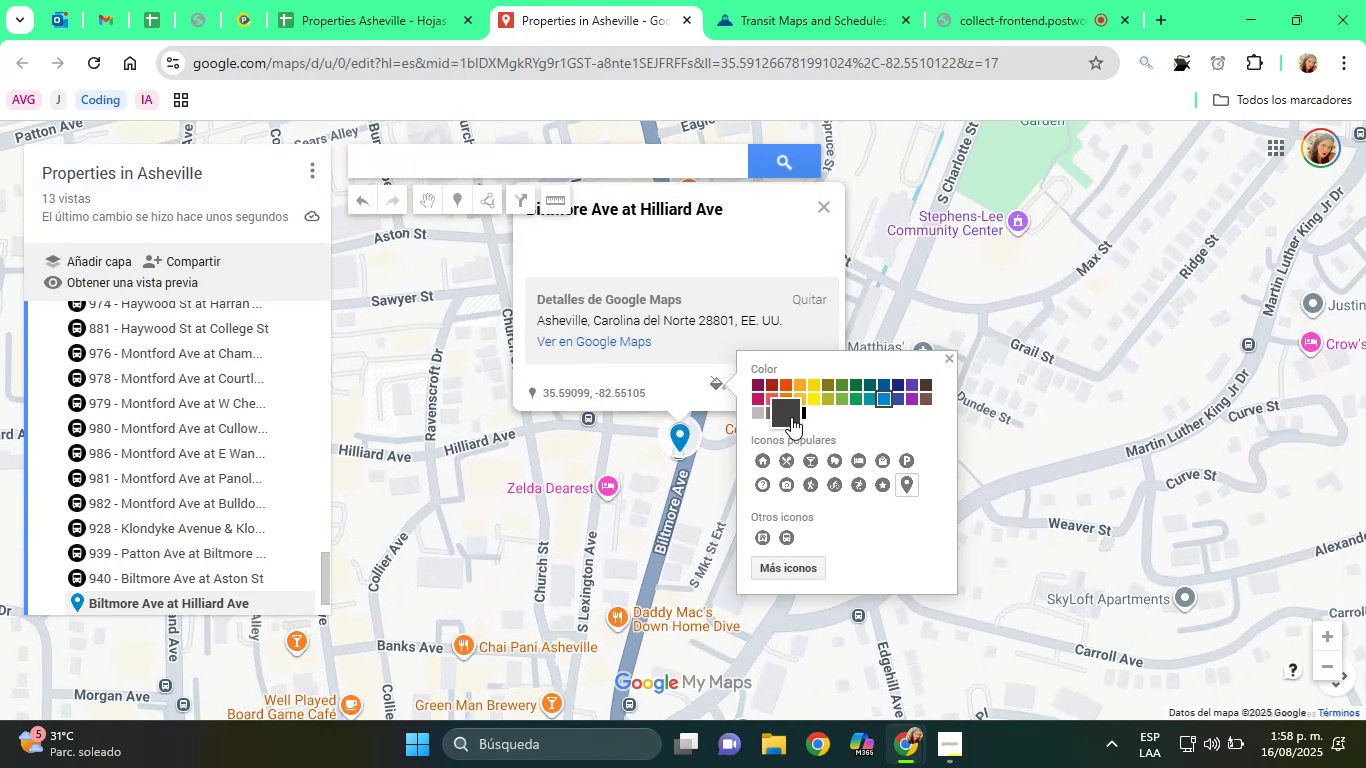 
left_click([806, 410])
 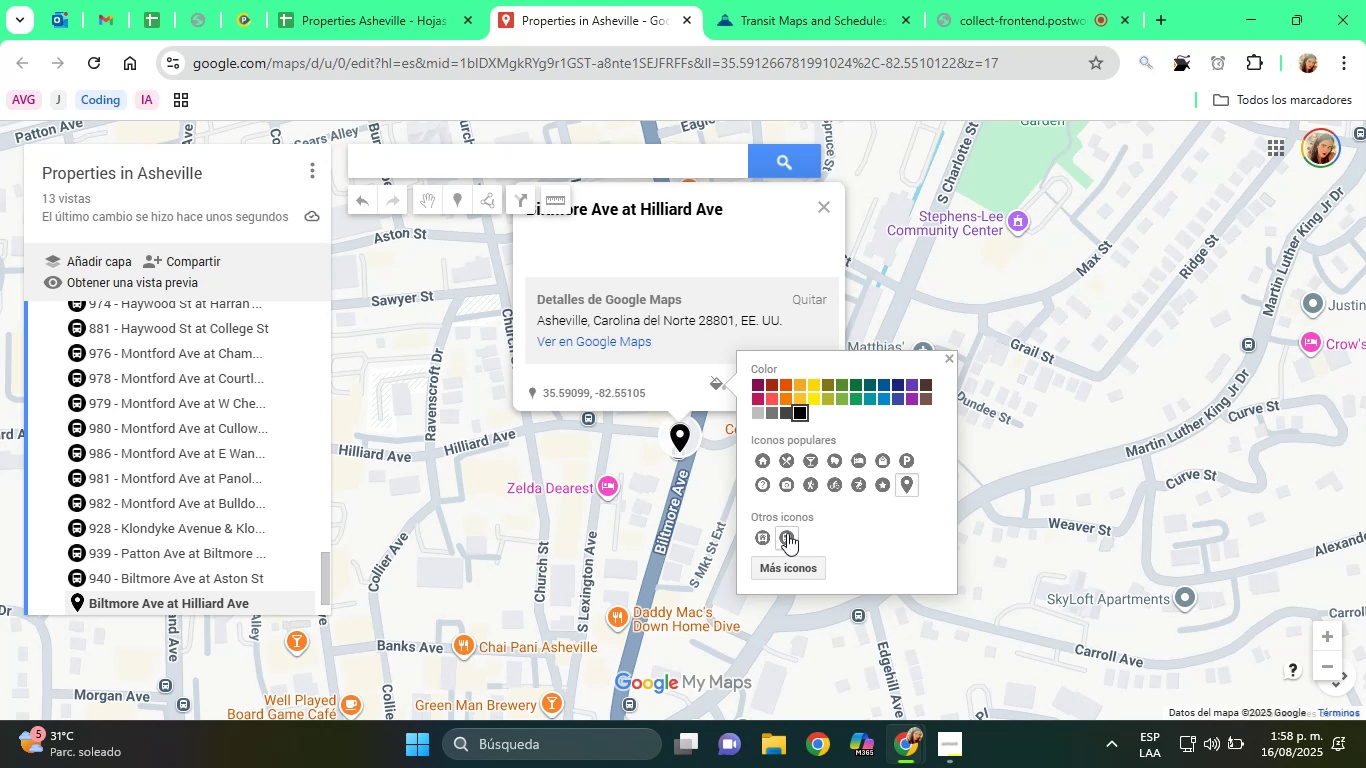 
left_click([783, 530])
 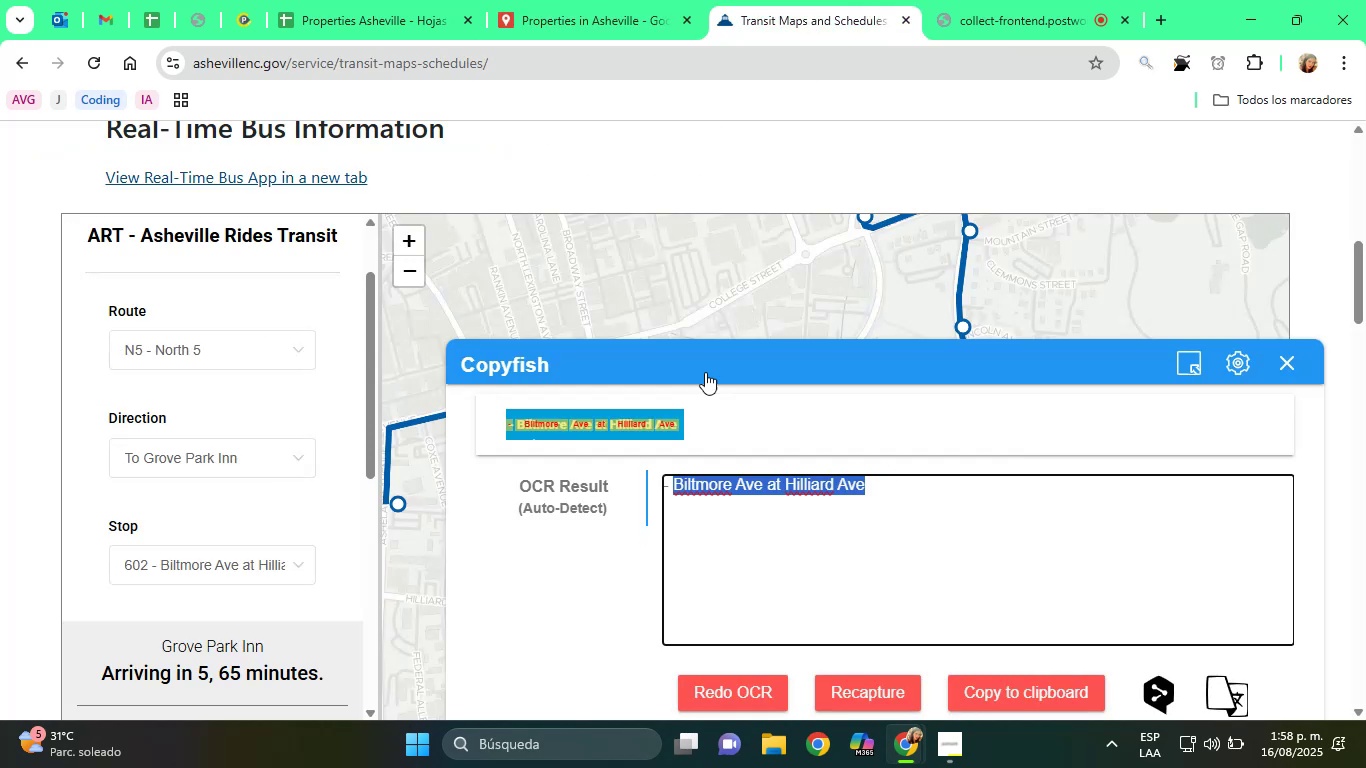 
left_click([718, 294])
 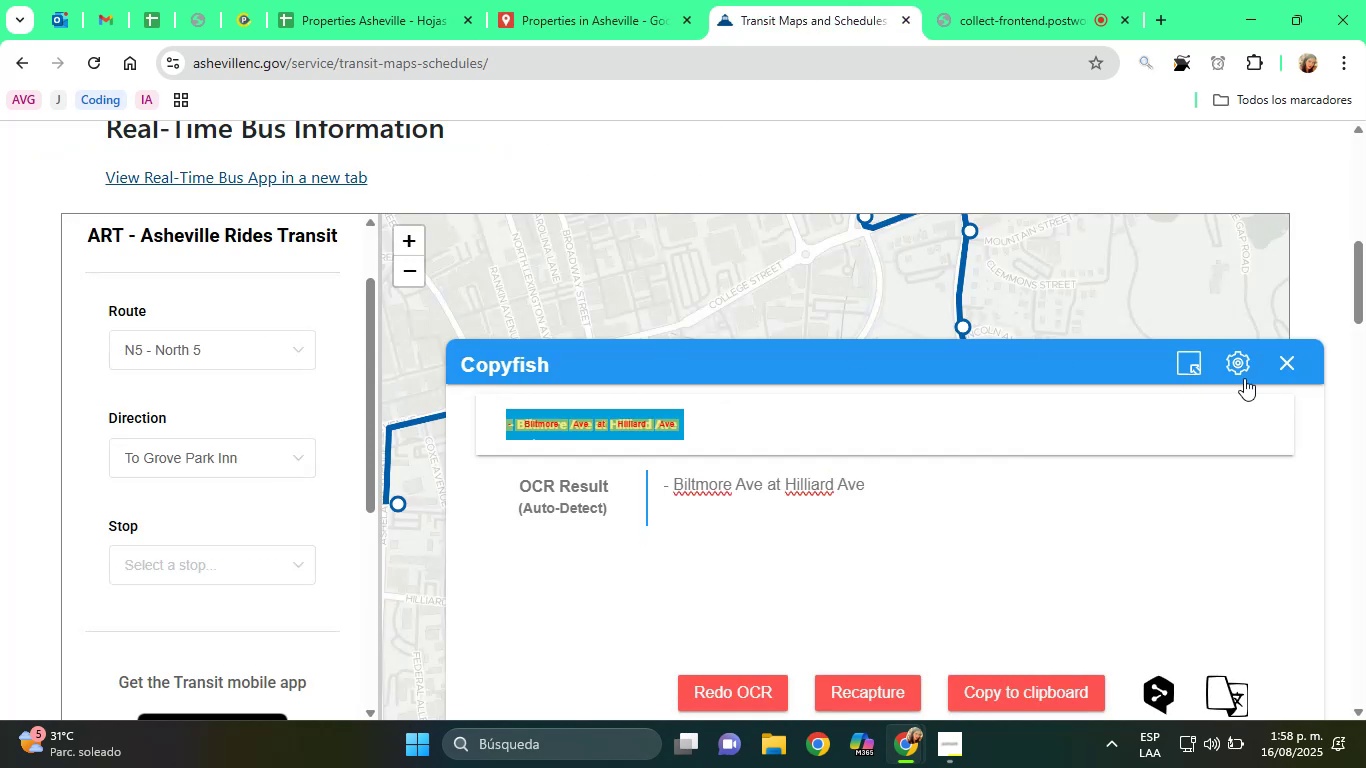 
left_click([1280, 364])
 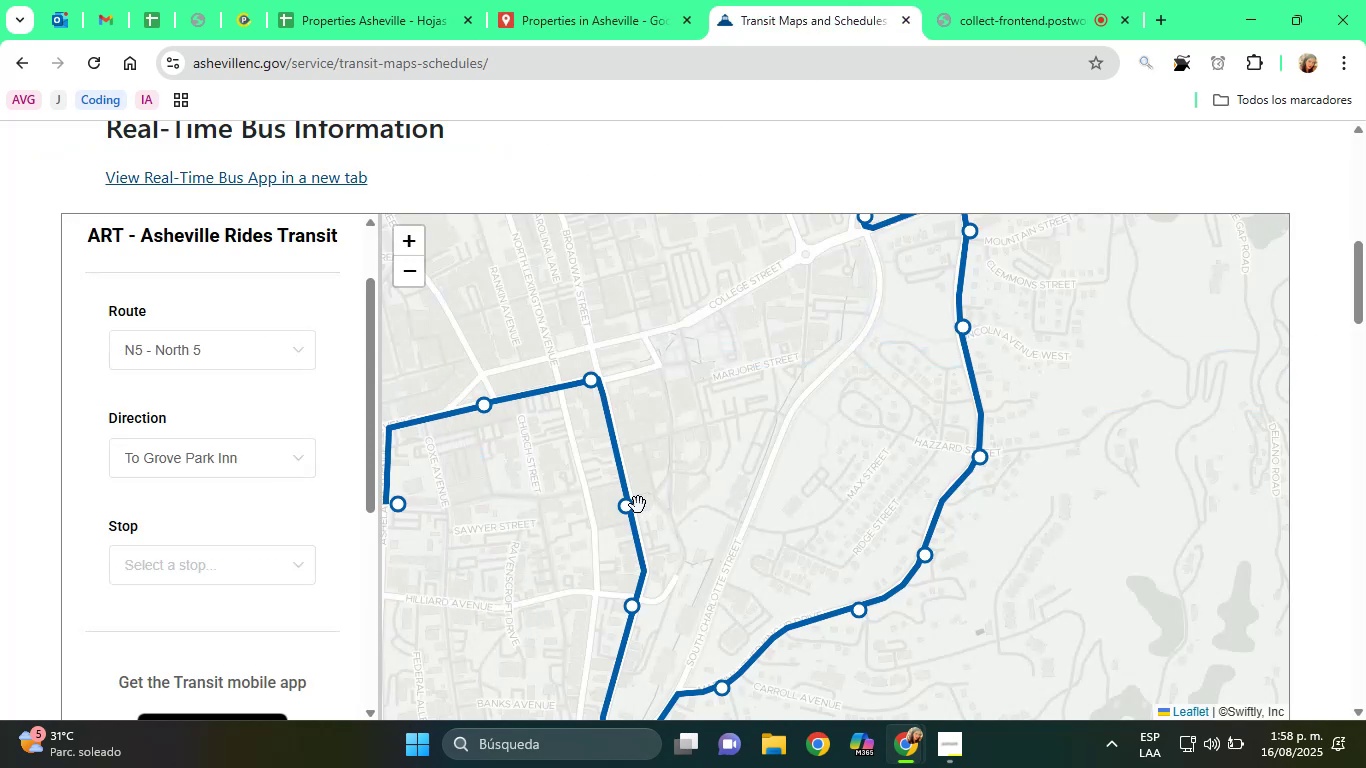 
left_click([631, 504])
 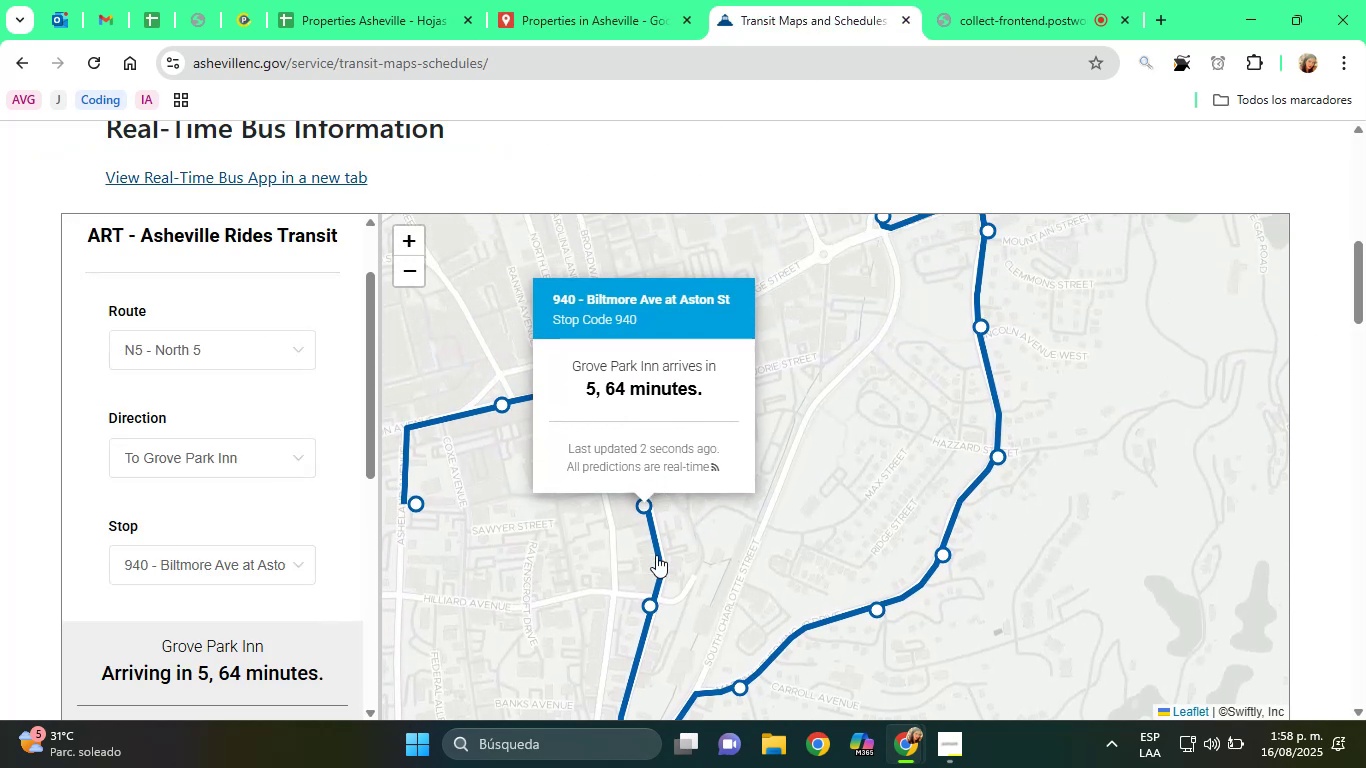 
left_click([651, 604])
 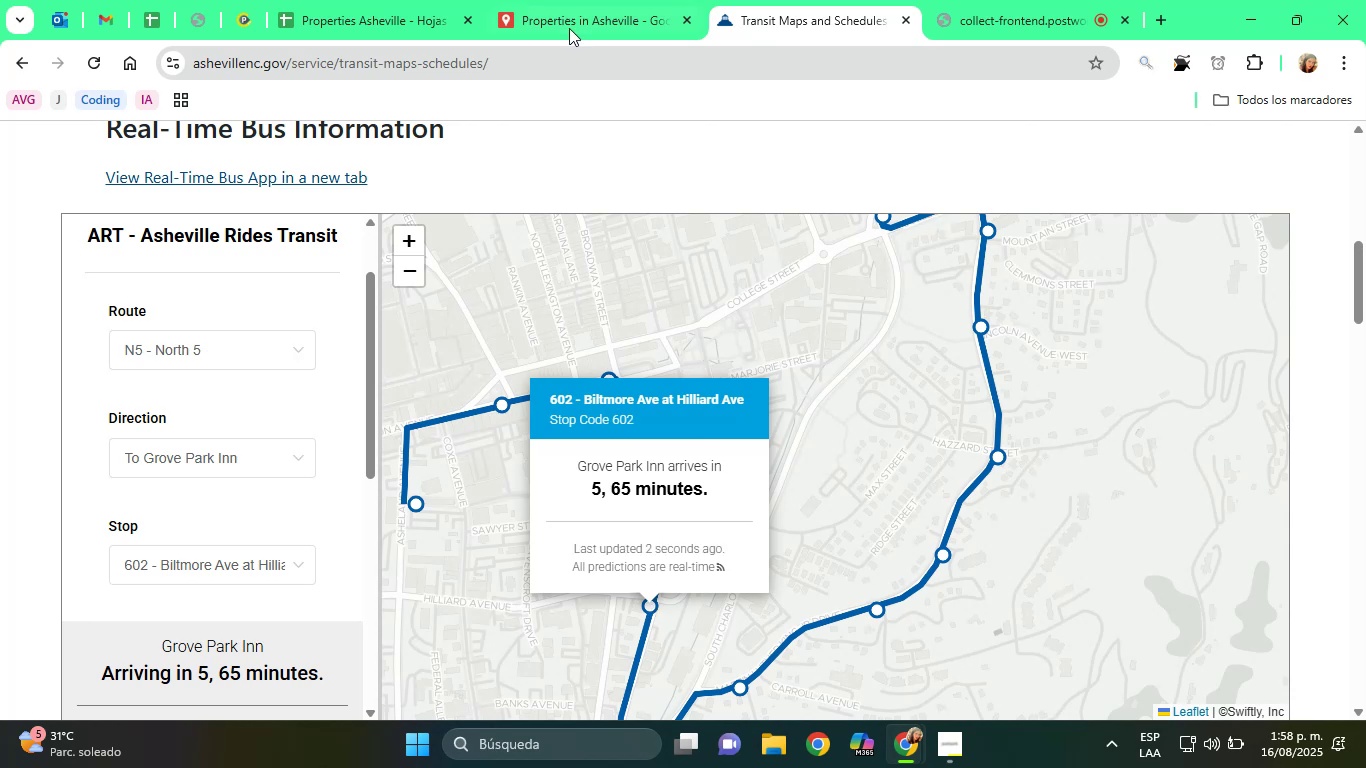 
left_click([583, 0])
 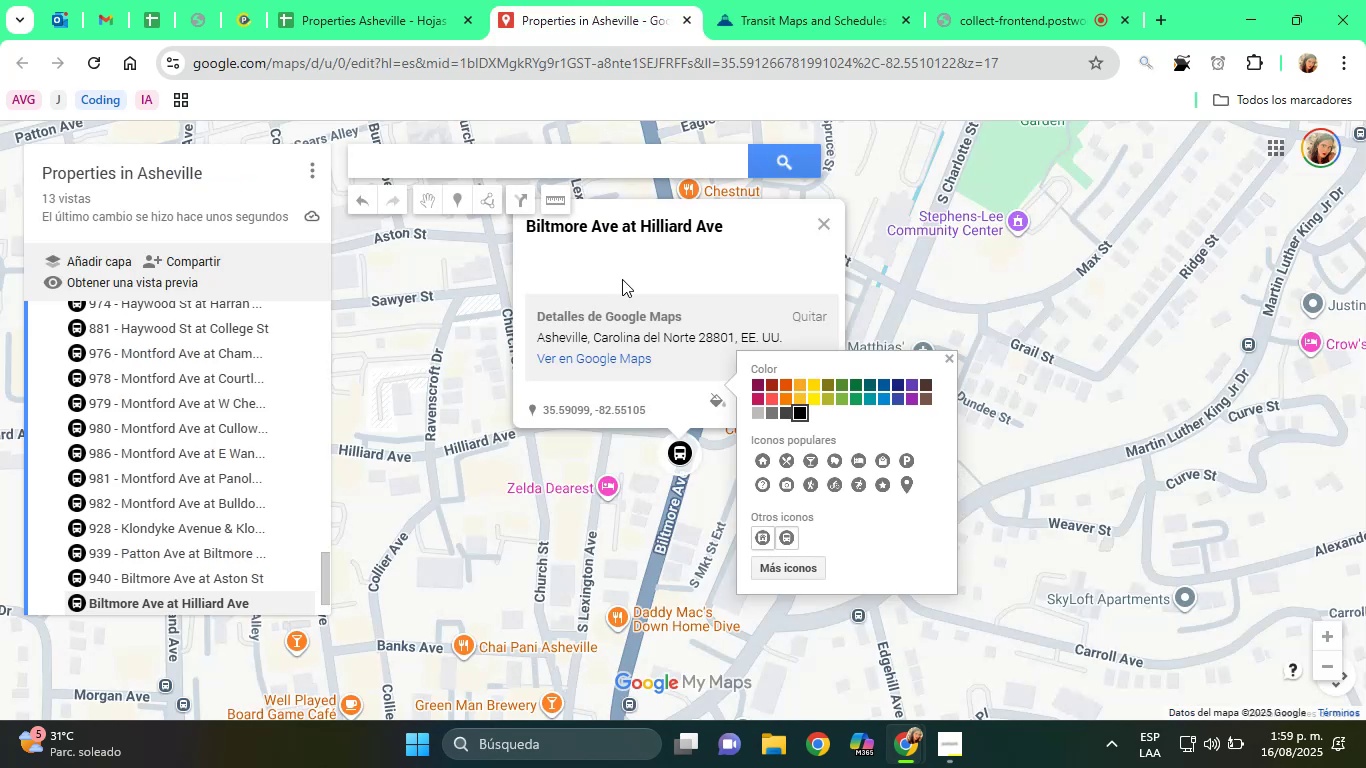 
left_click([651, 258])
 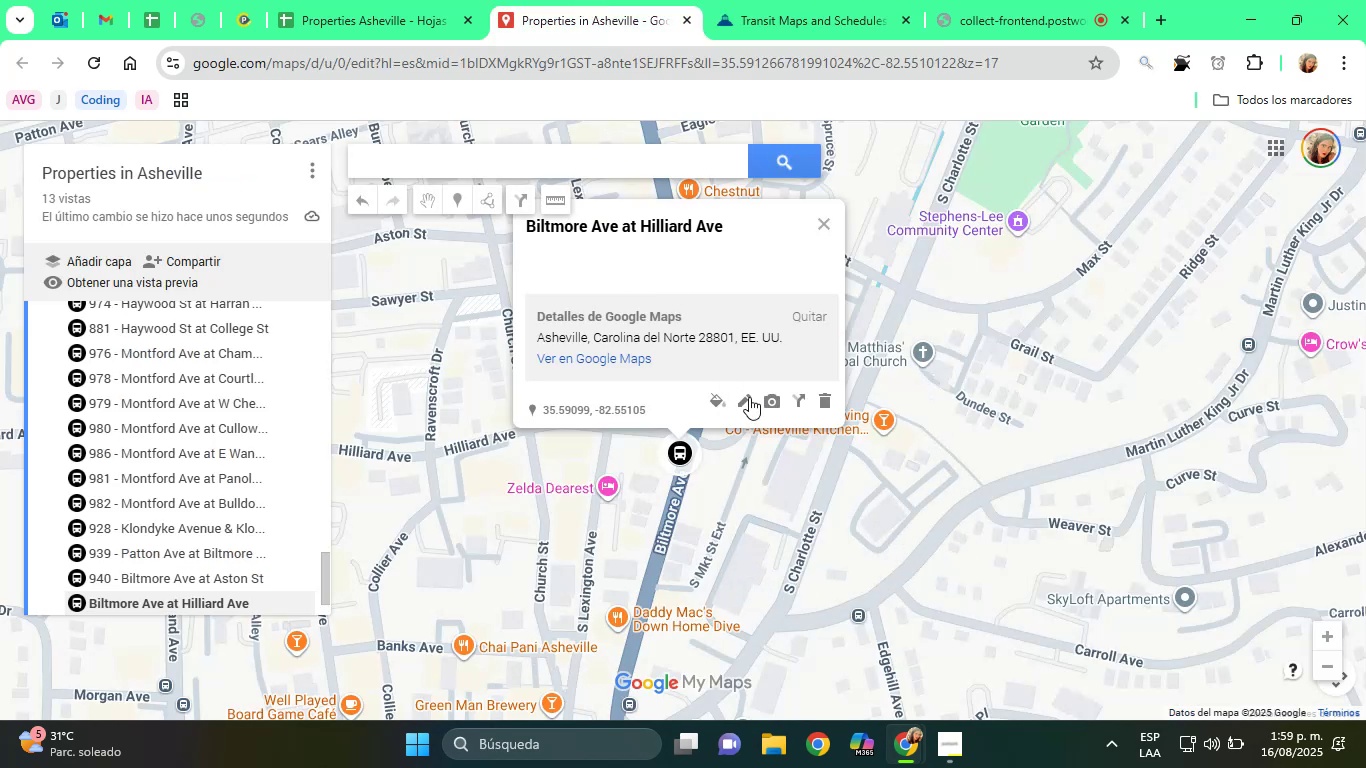 
left_click([750, 403])
 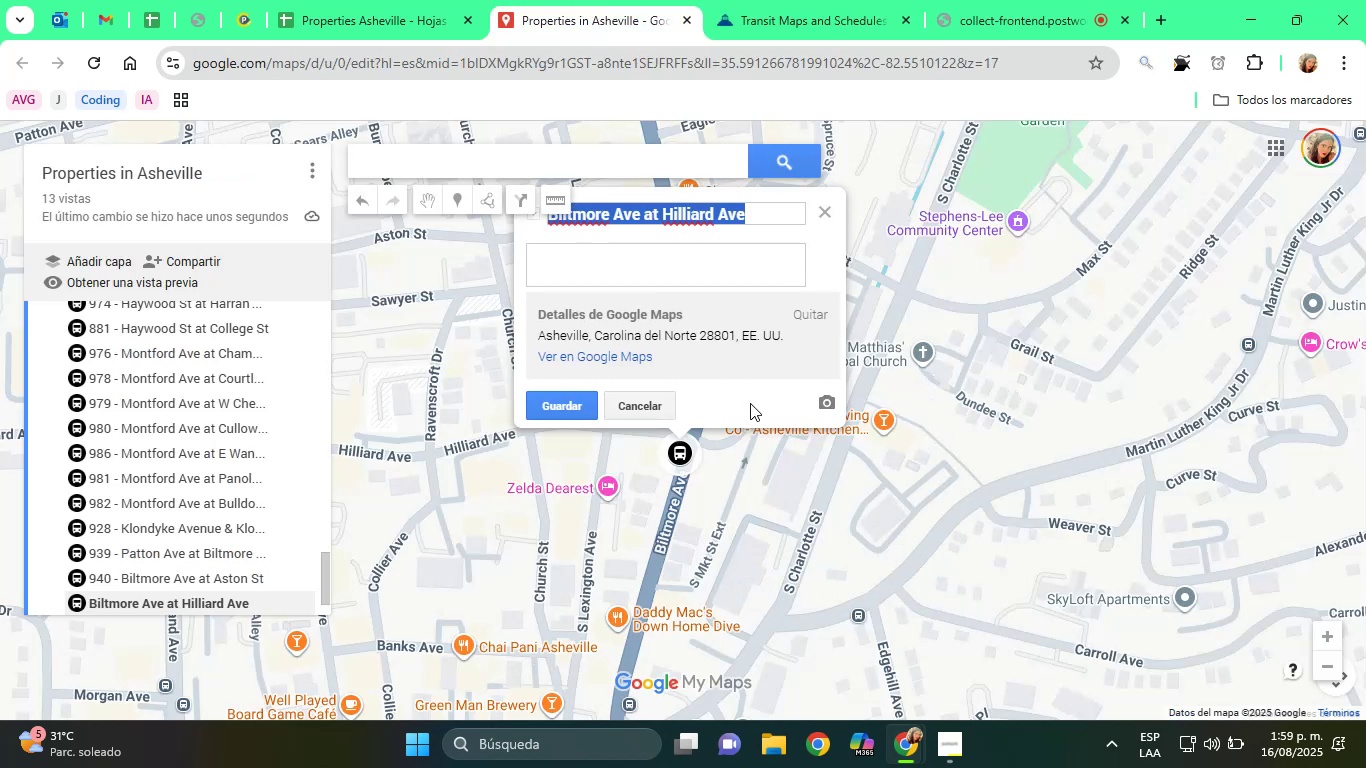 
type([Home]602 - )
 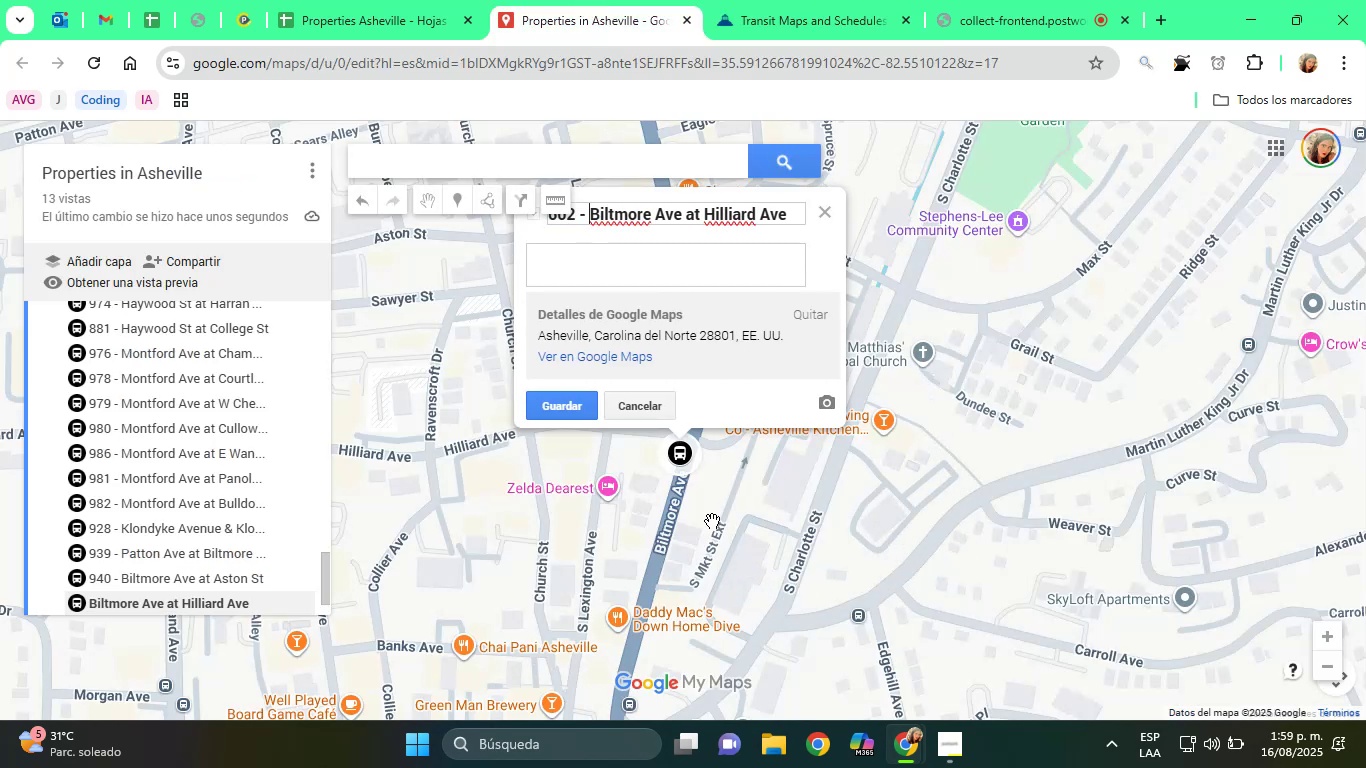 
left_click([607, 255])
 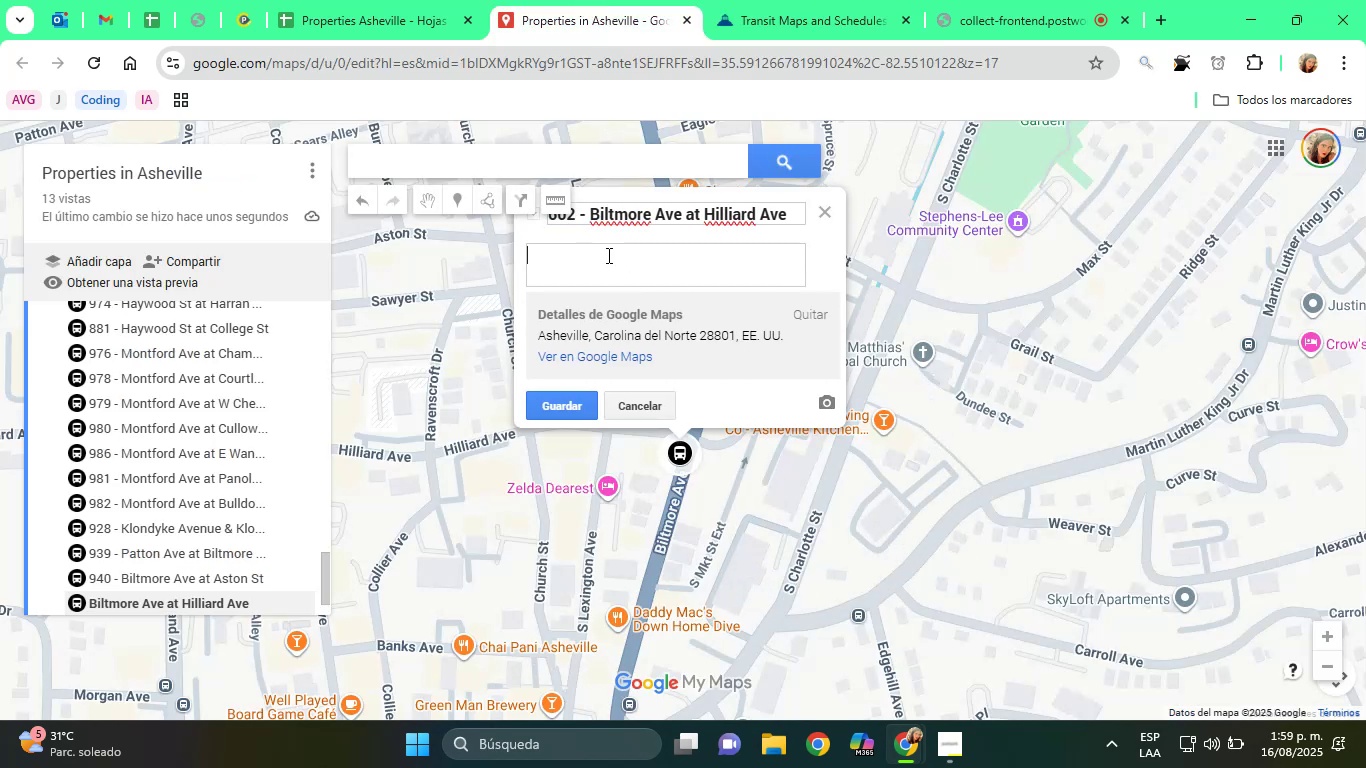 
type(Bus Stop)
 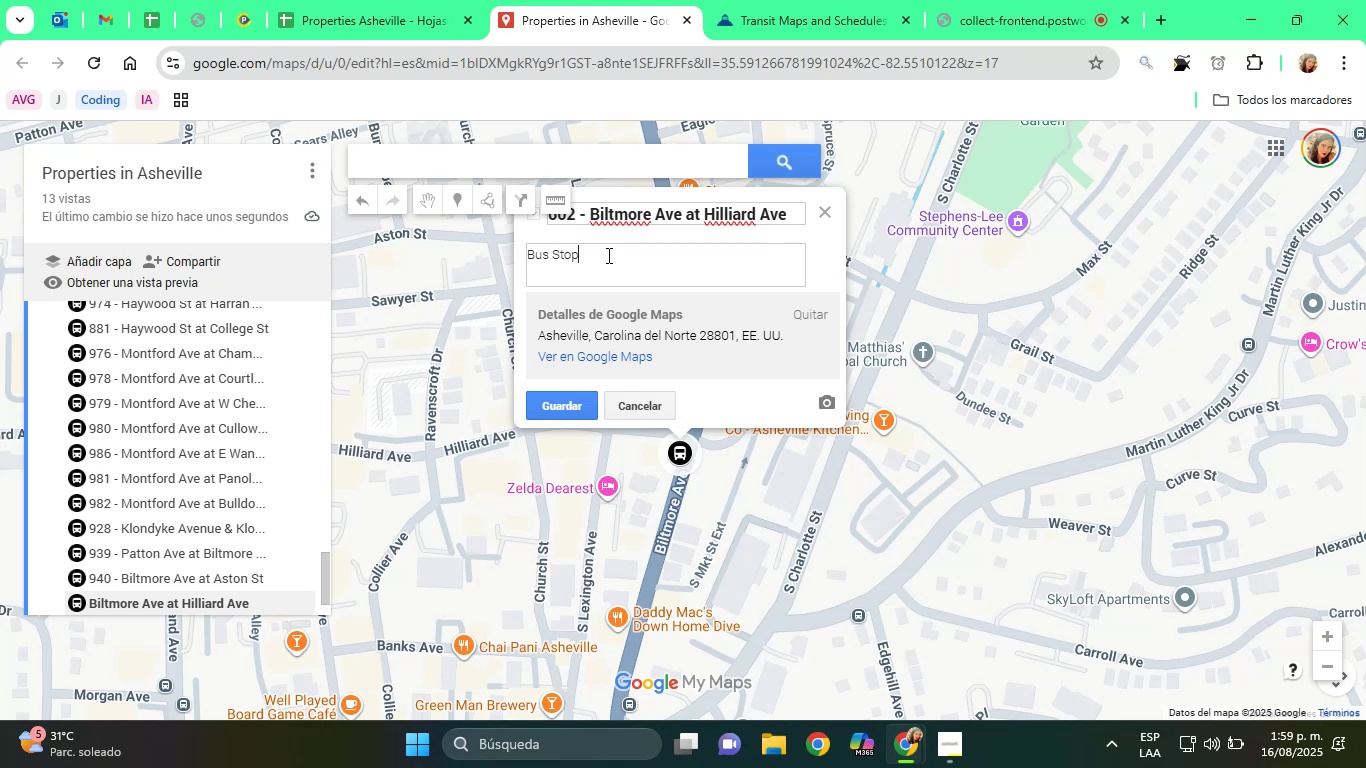 
key(Enter)
 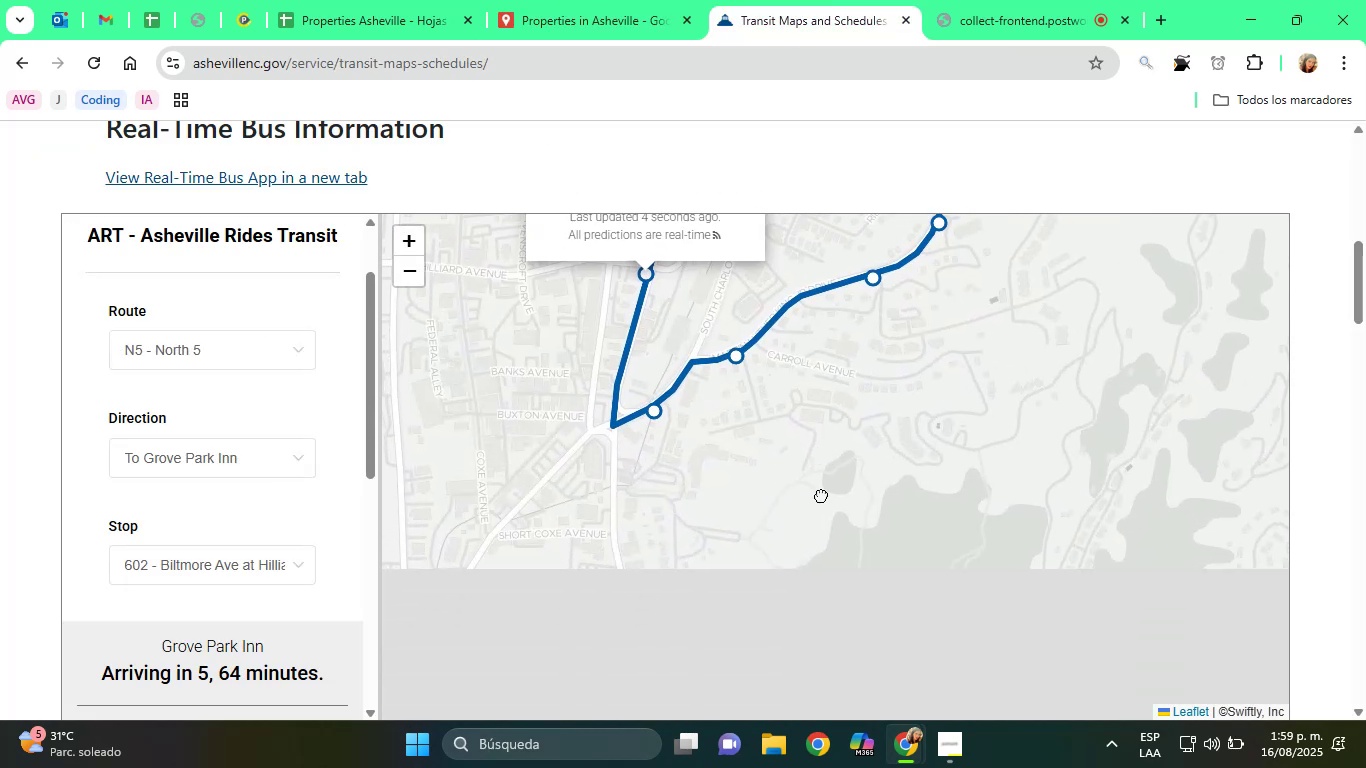 
left_click([803, 574])
 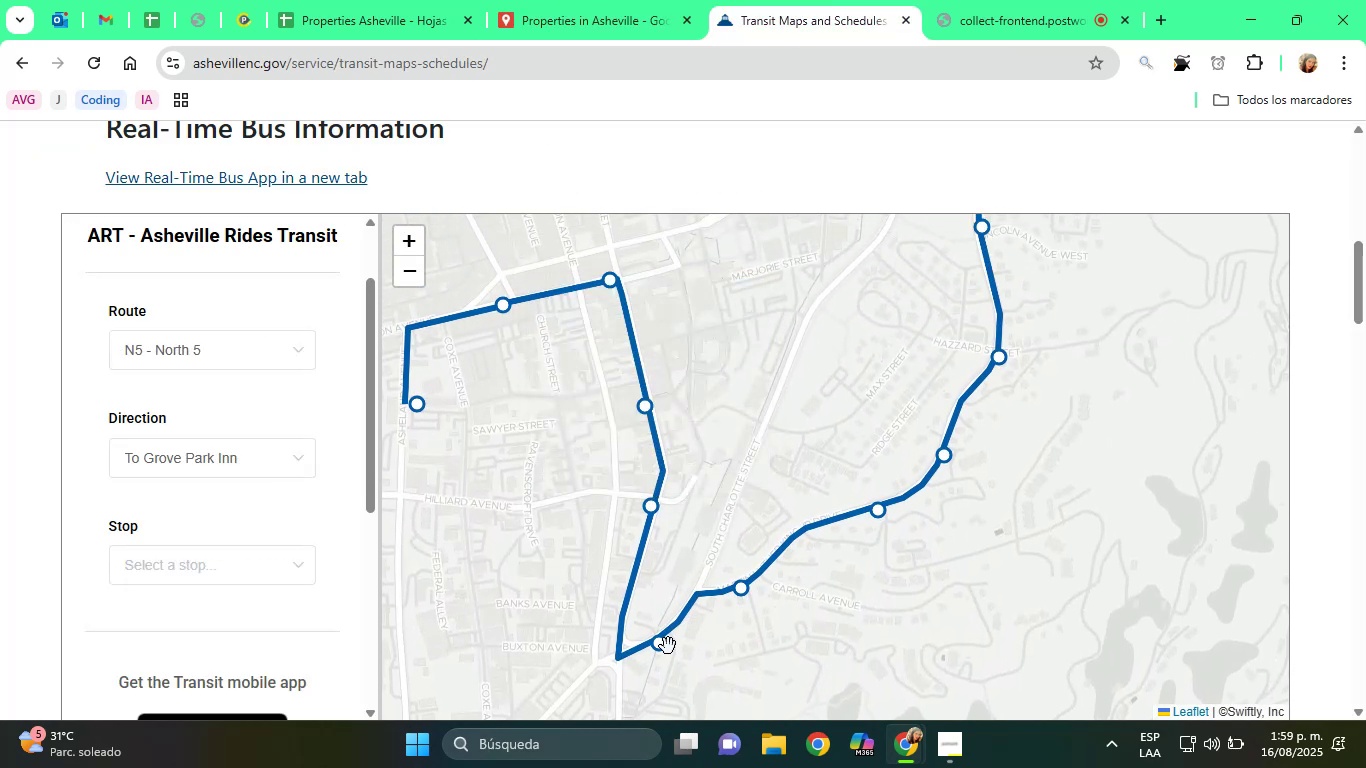 
left_click([665, 651])
 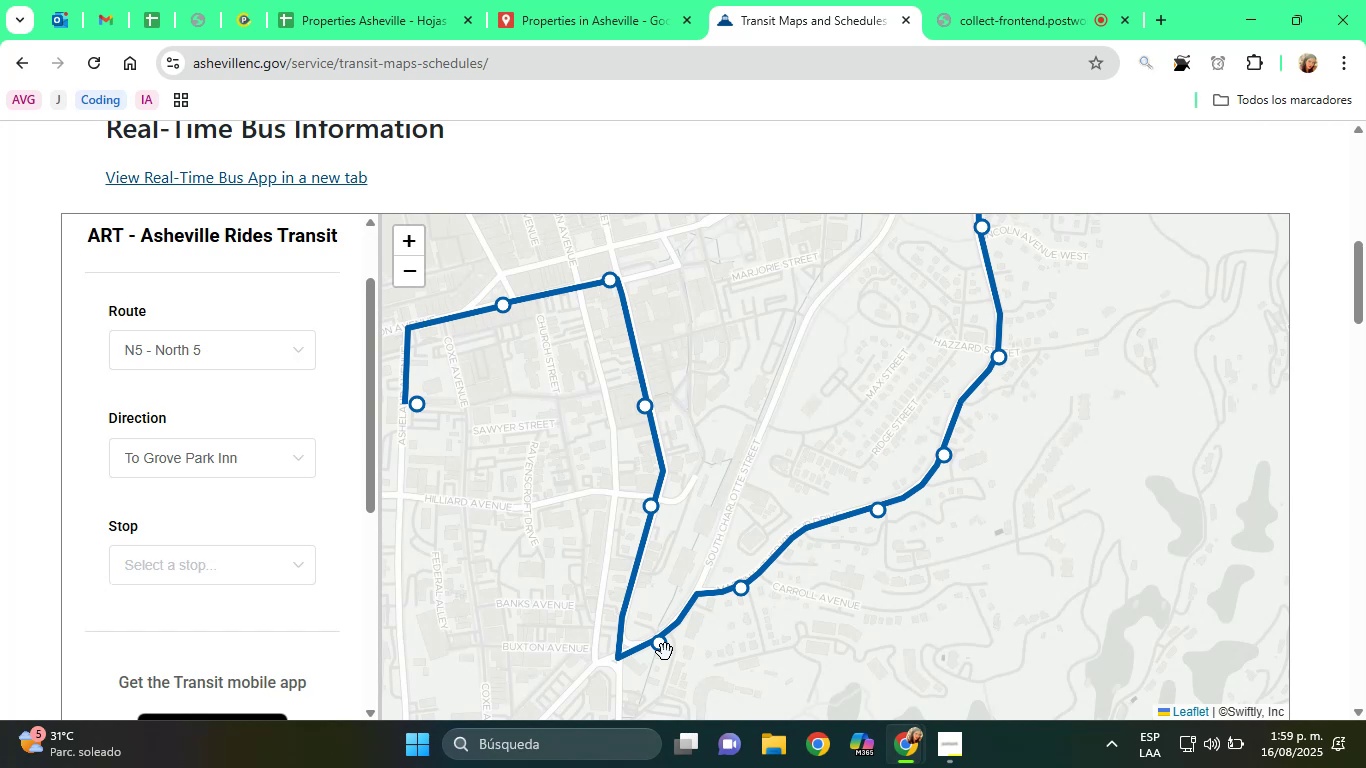 
wait(16.75)
 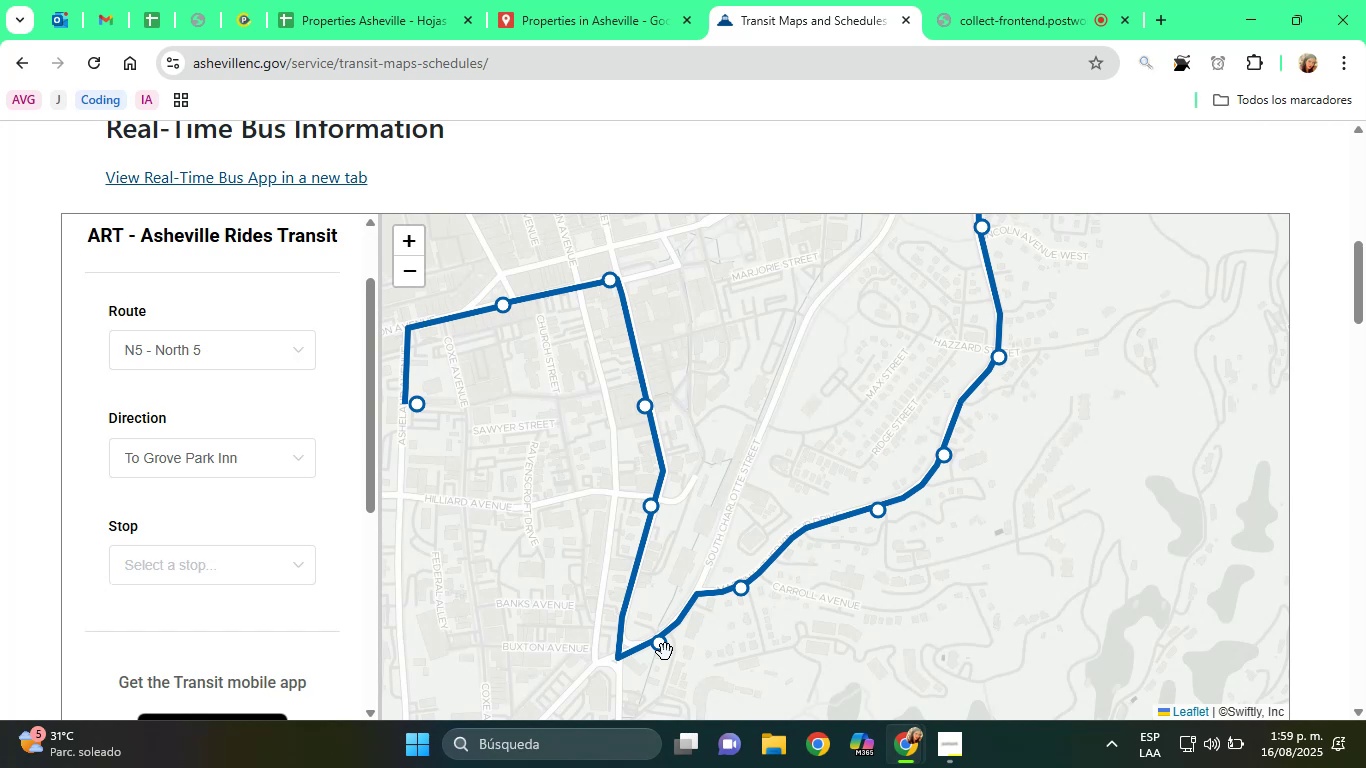 
left_click([665, 652])
 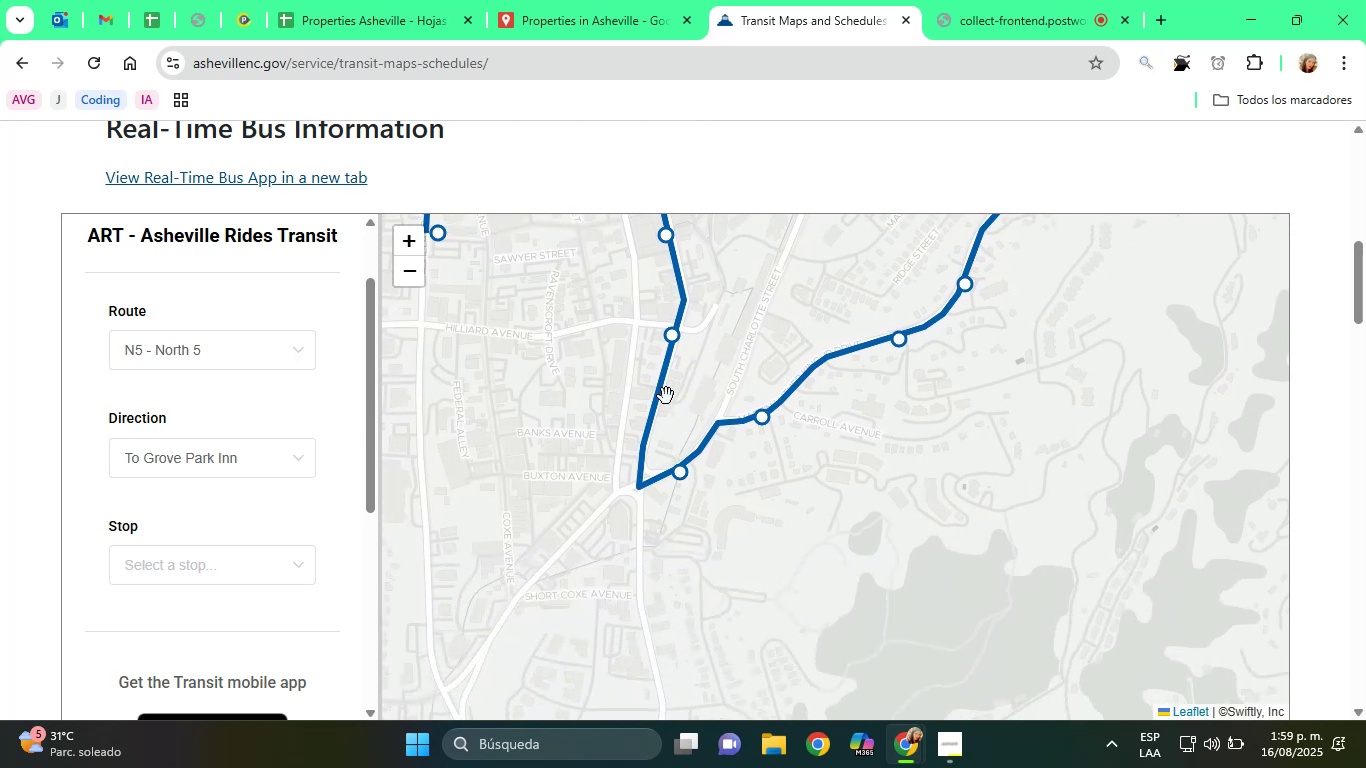 
left_click([667, 336])
 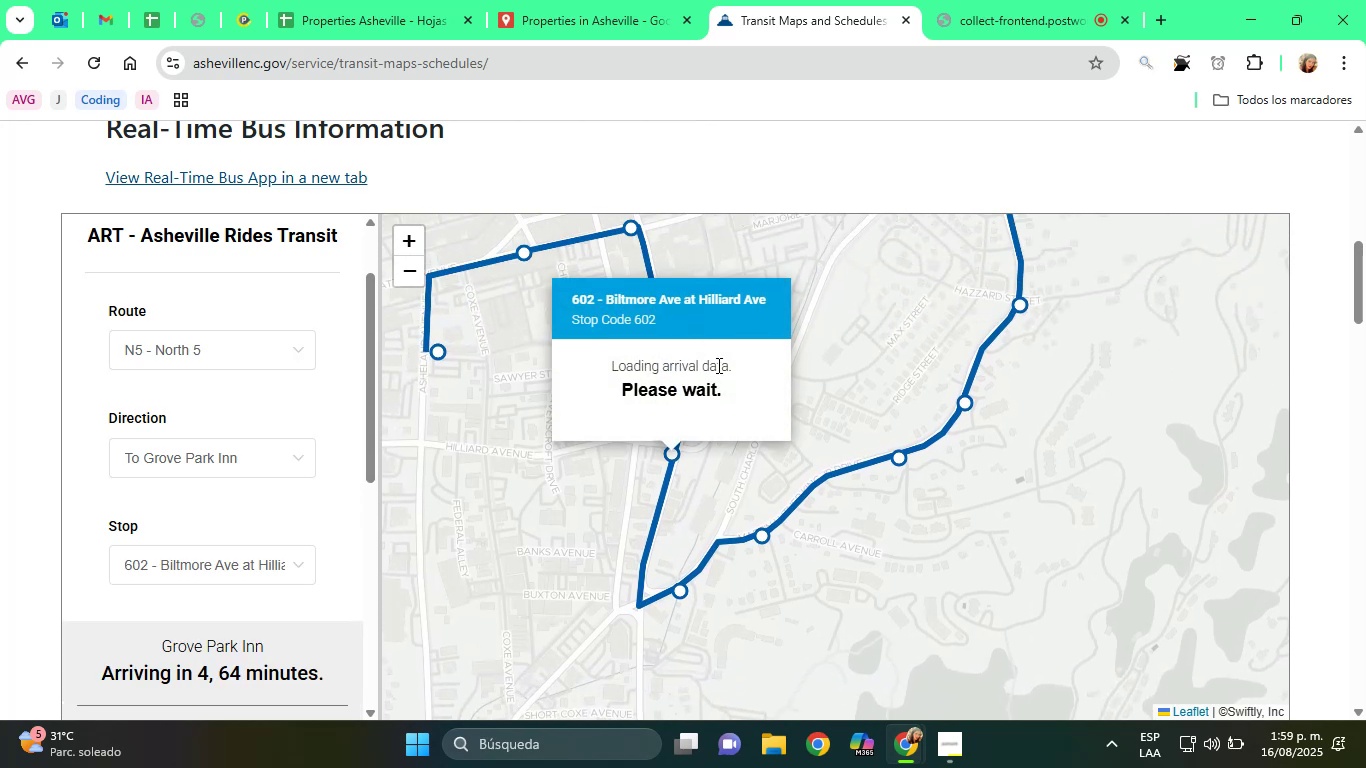 
left_click([732, 442])
 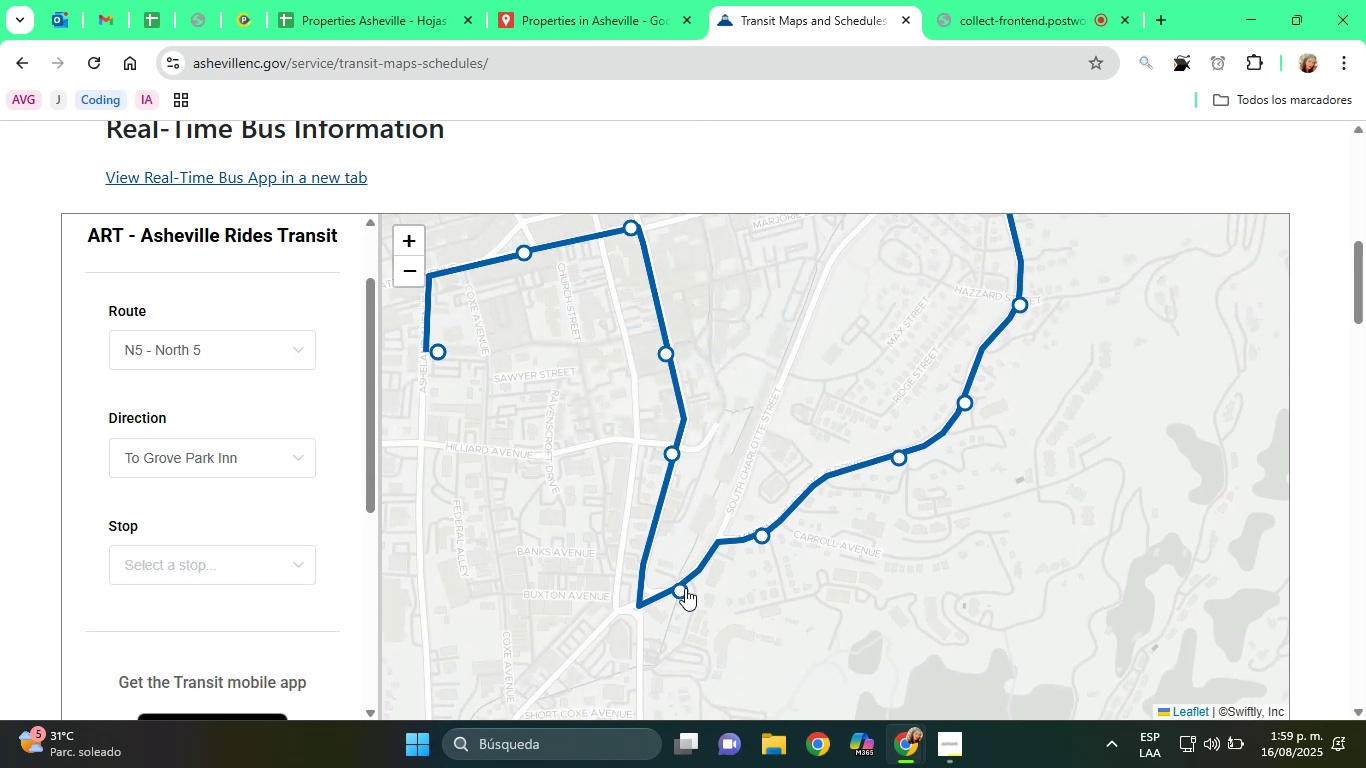 
left_click([684, 593])
 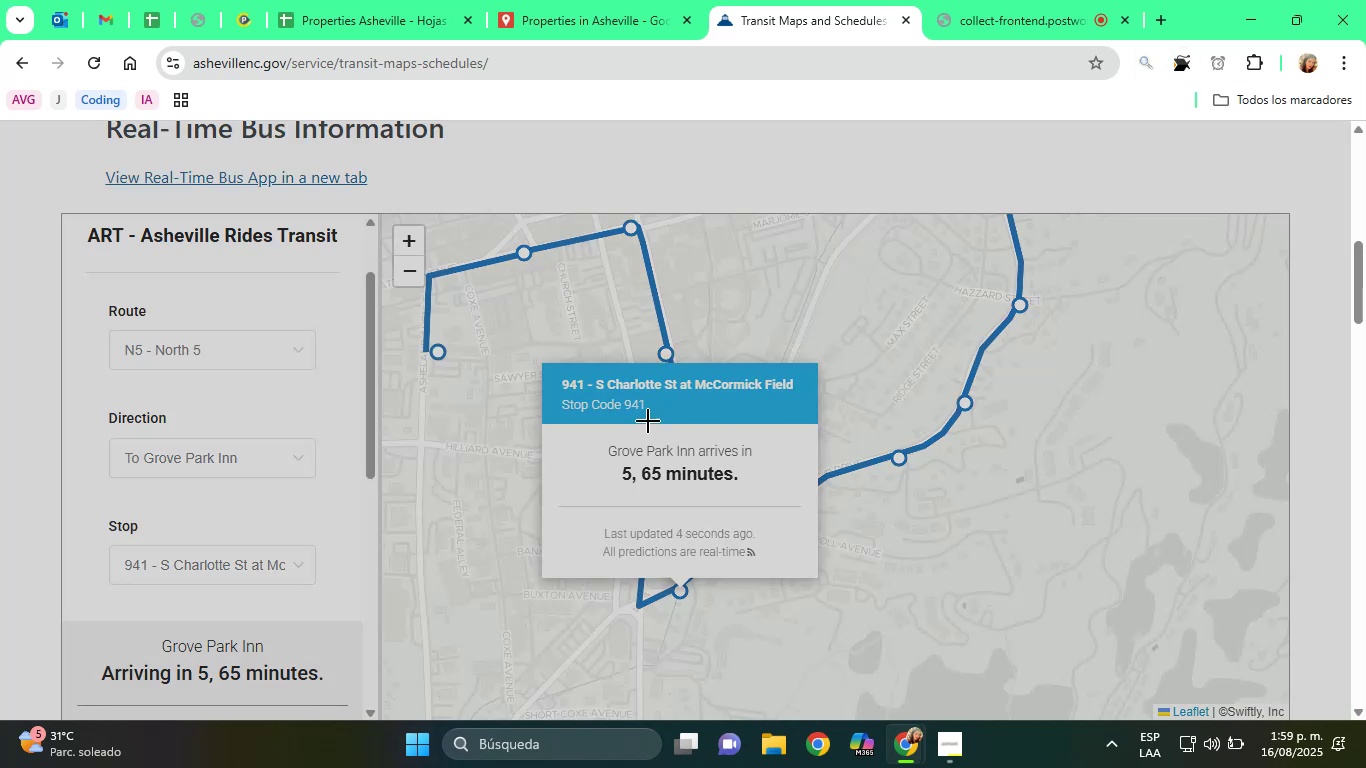 
wait(6.52)
 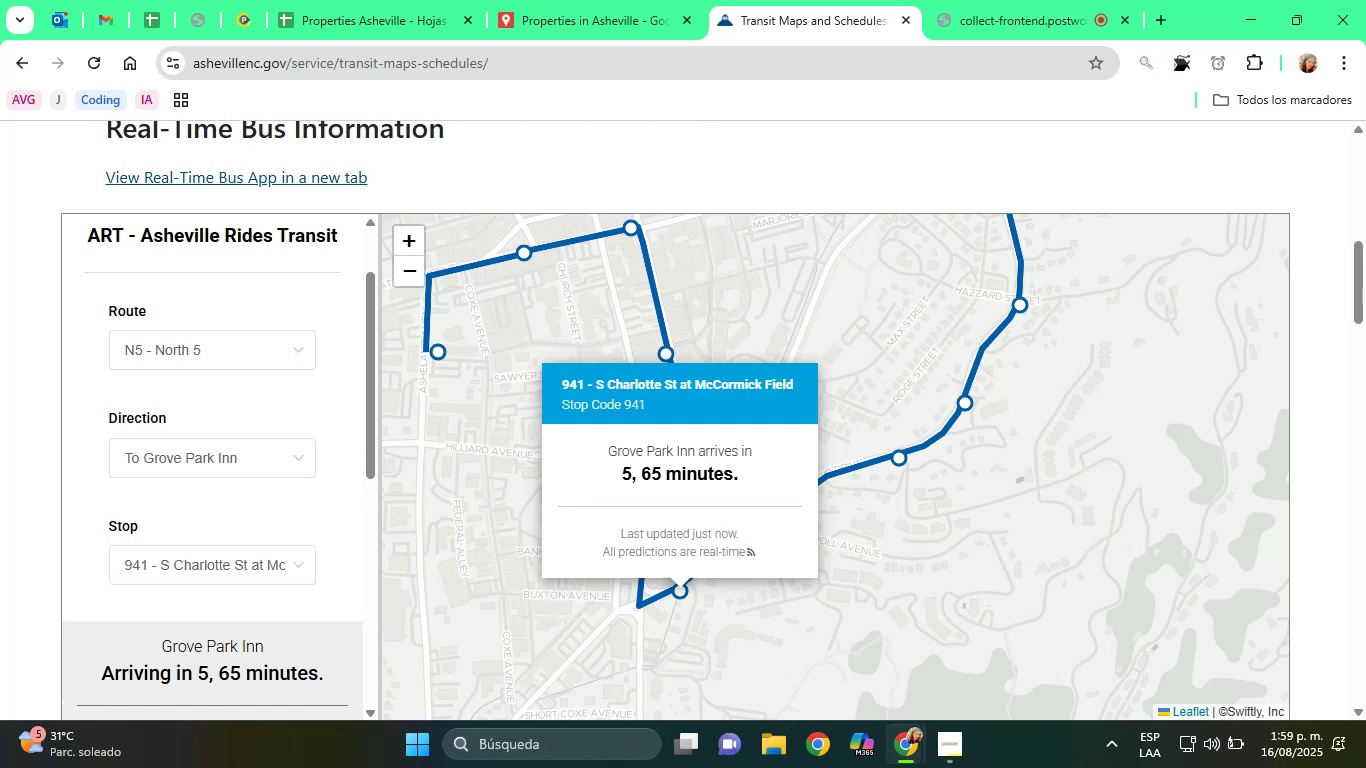 
mouse_move([775, 398])
 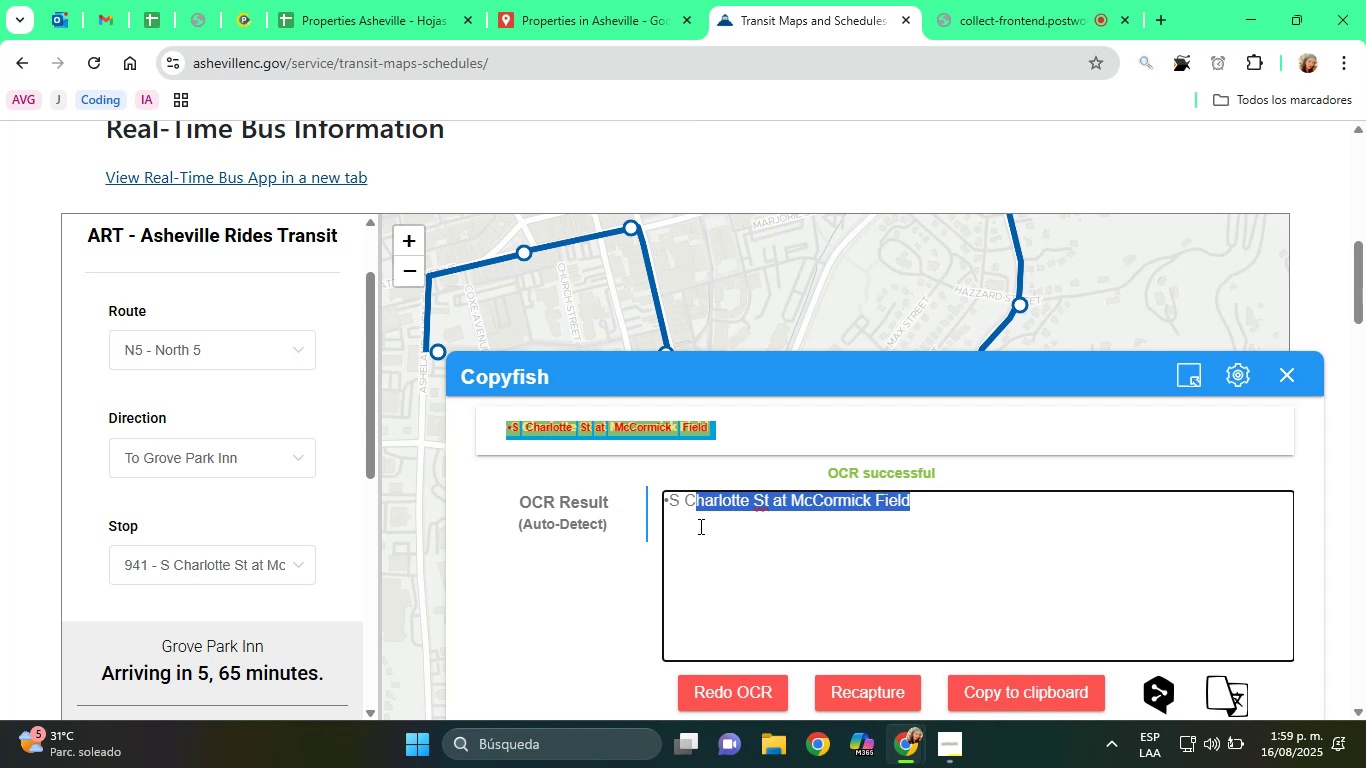 
key(Control+C)
 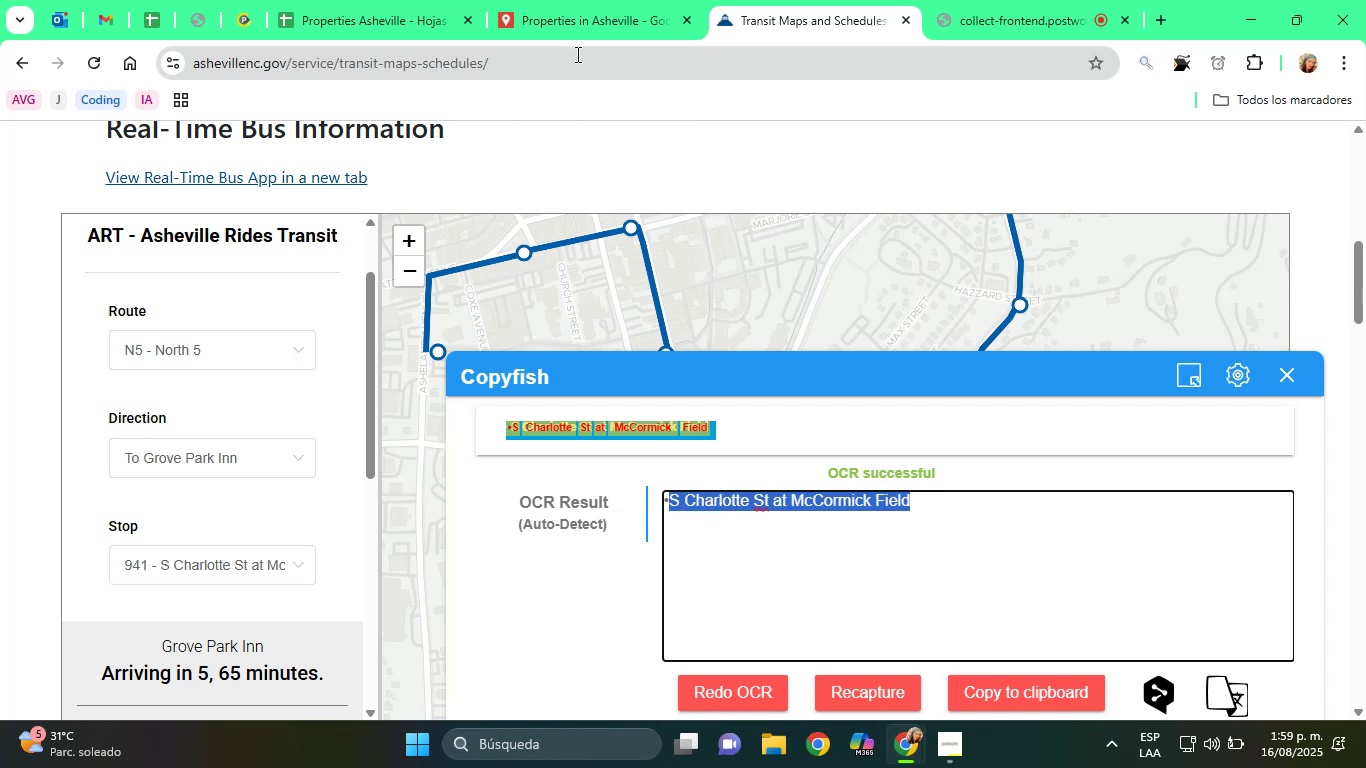 
left_click([388, 0])
 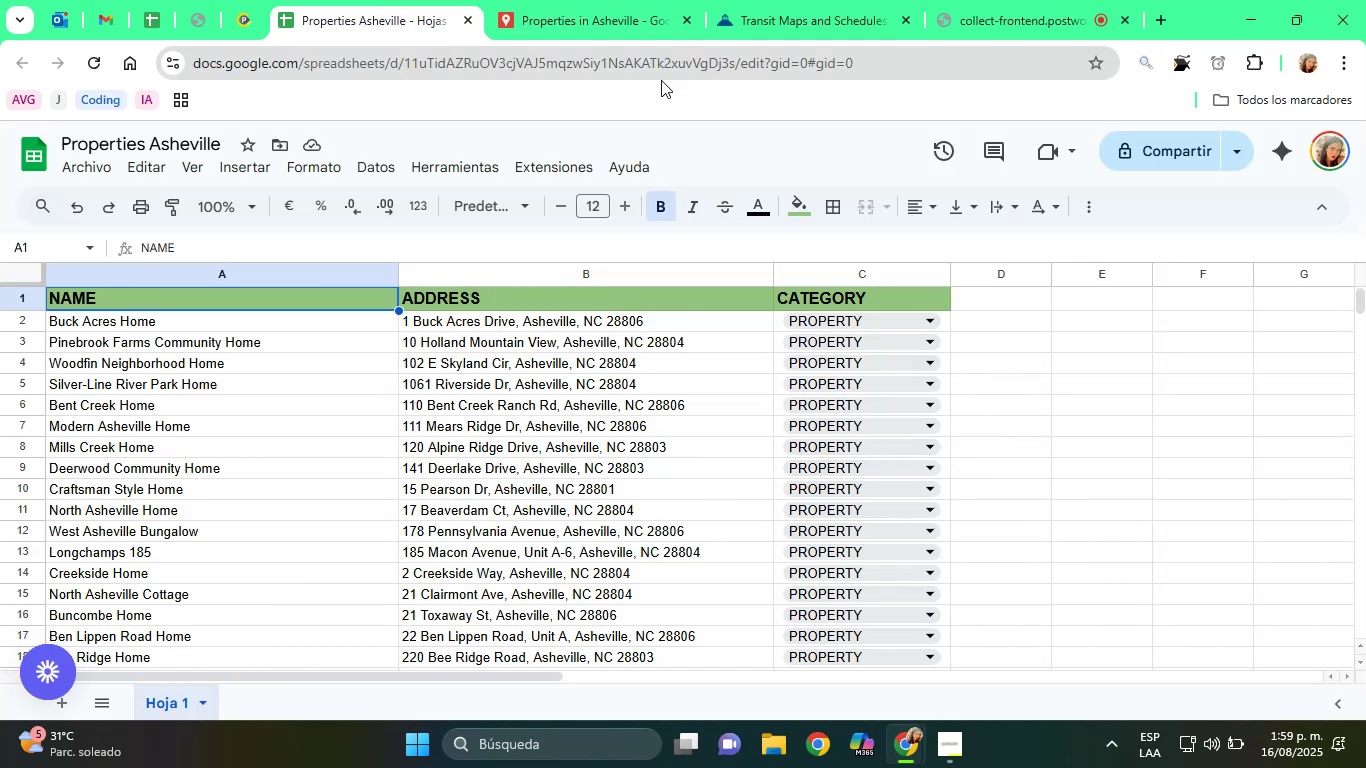 
left_click([618, 0])
 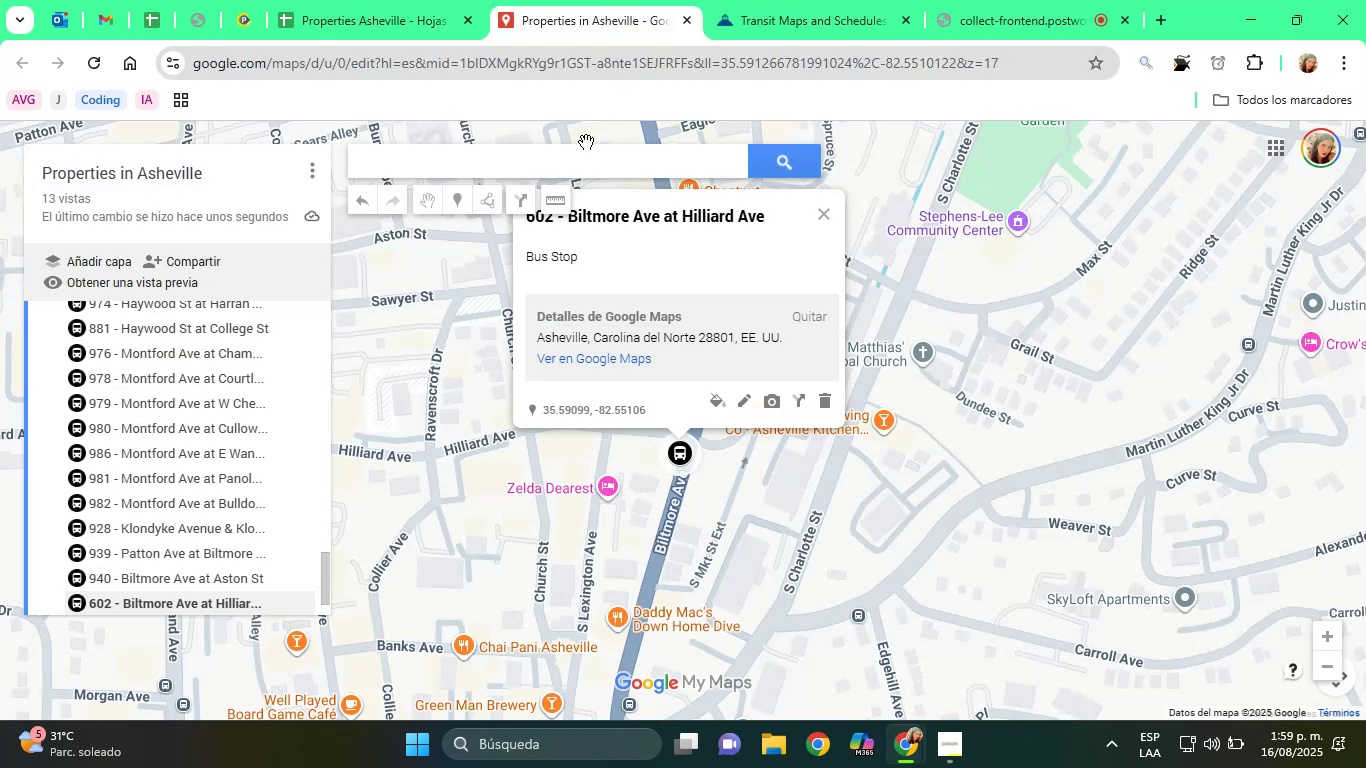 
left_click([507, 177])
 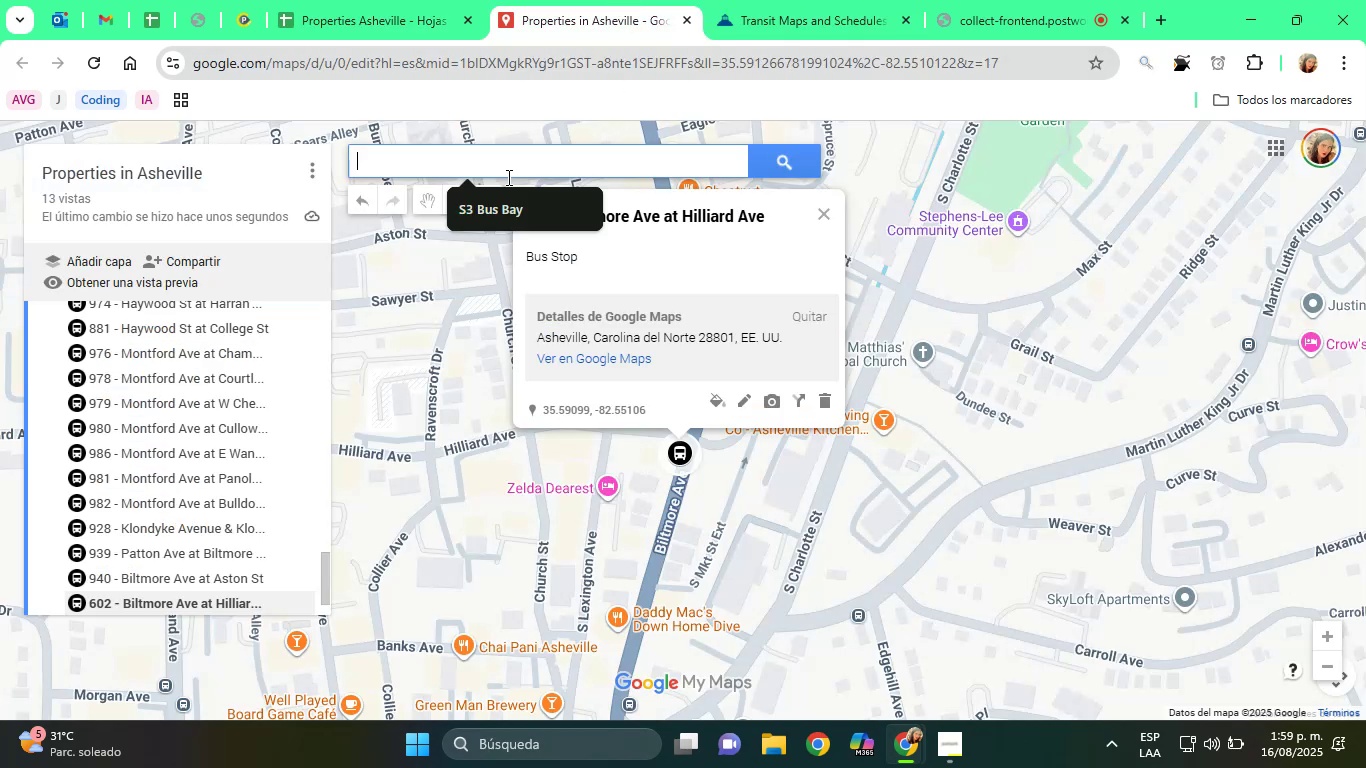 
key(Control+V)
 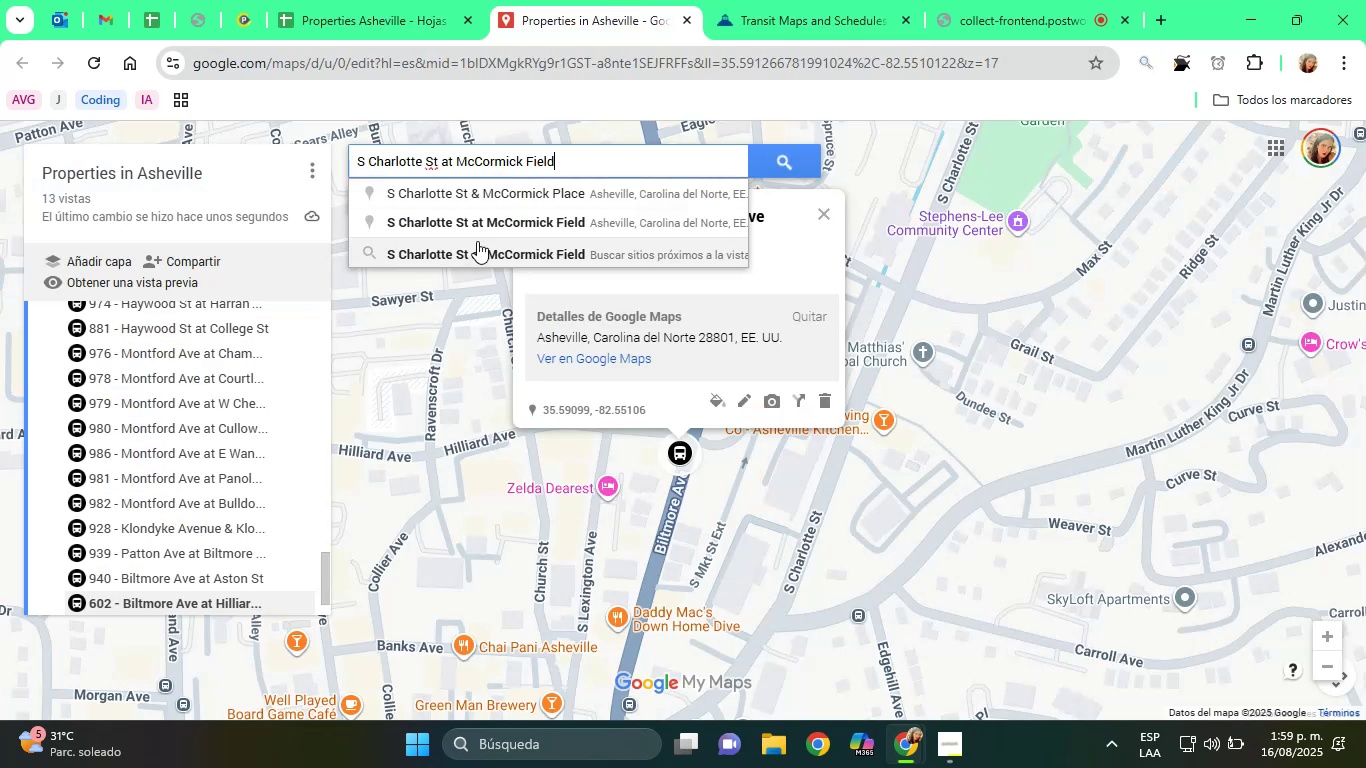 
left_click([465, 217])
 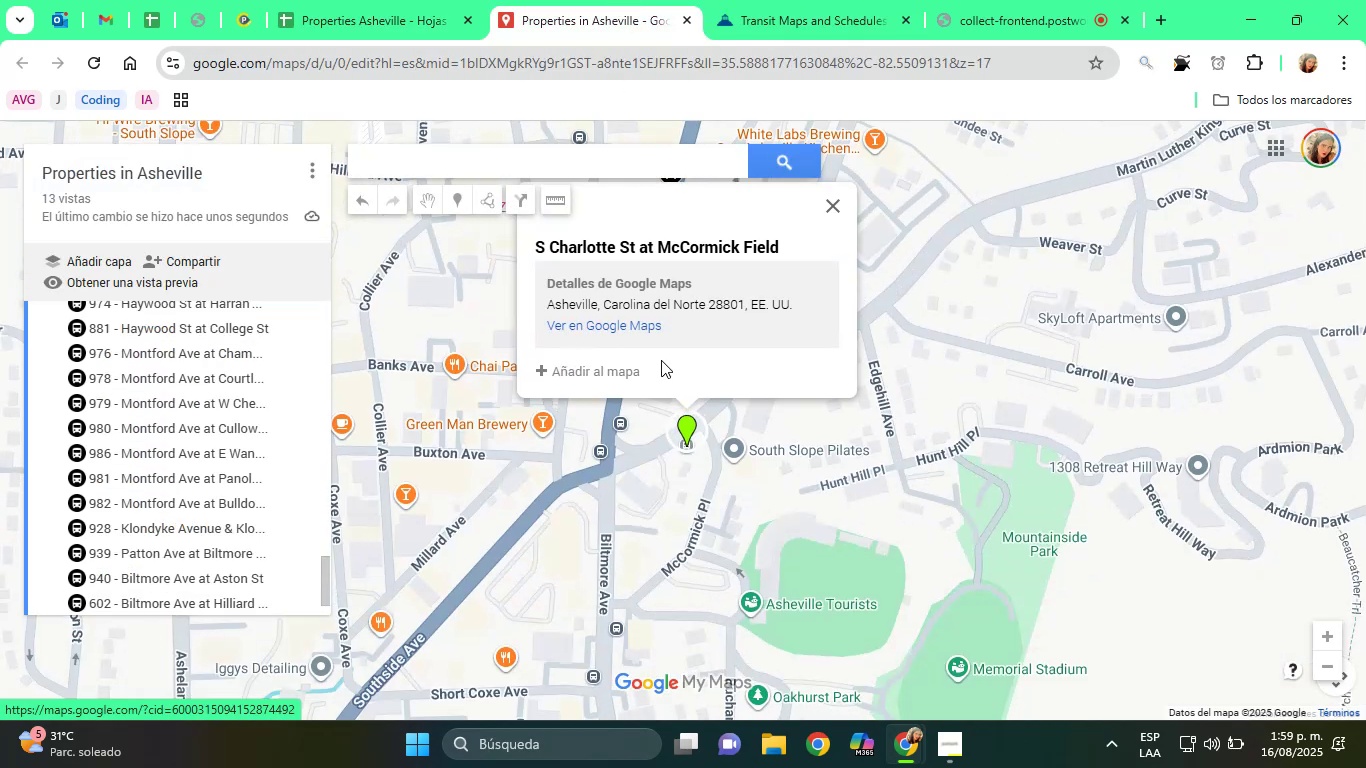 
left_click([592, 365])
 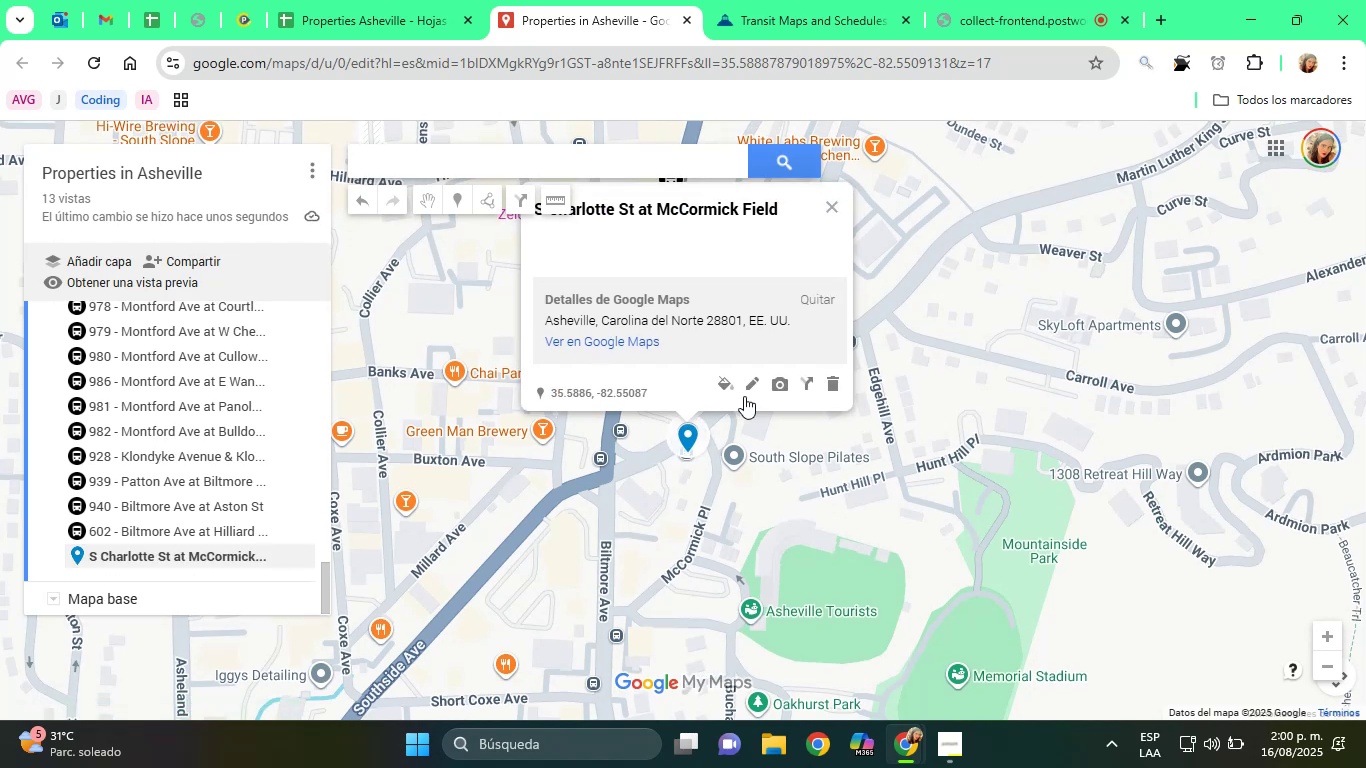 
left_click([731, 388])
 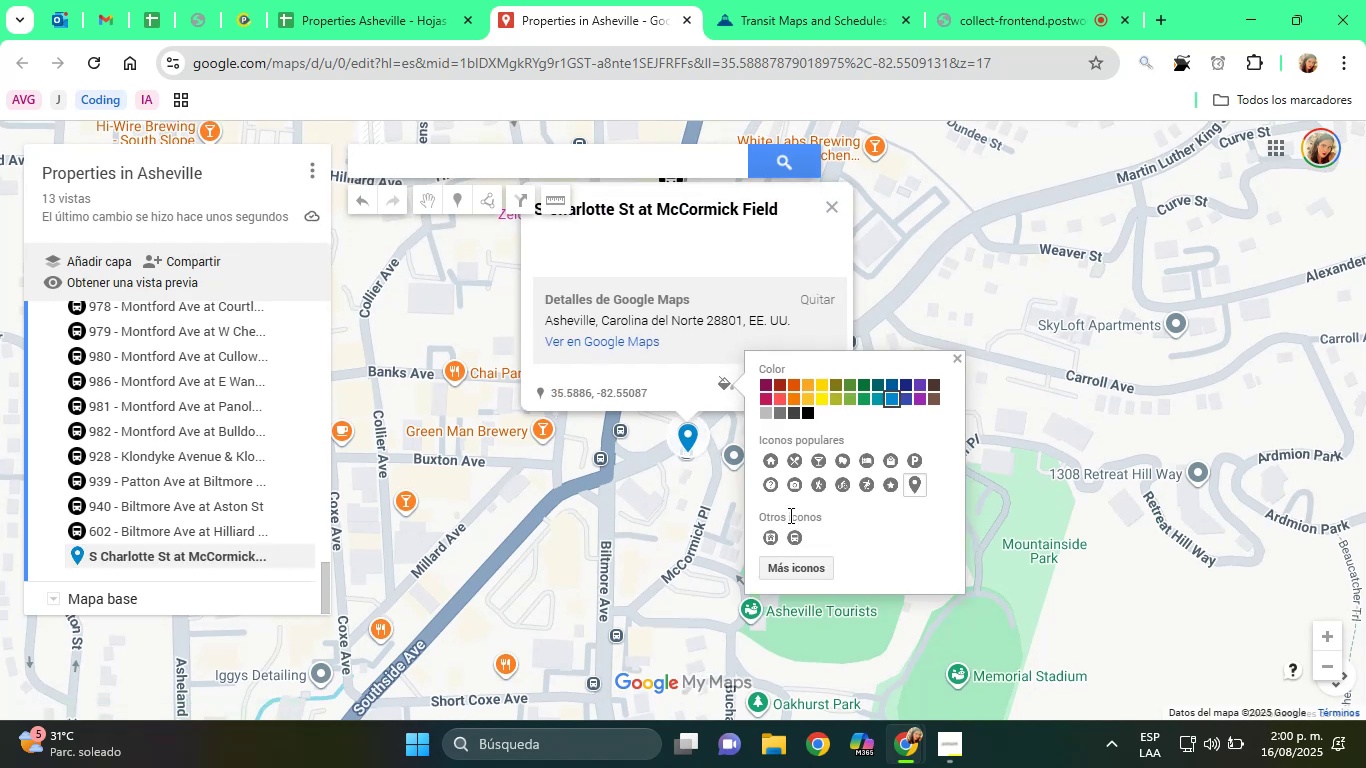 
left_click([793, 537])
 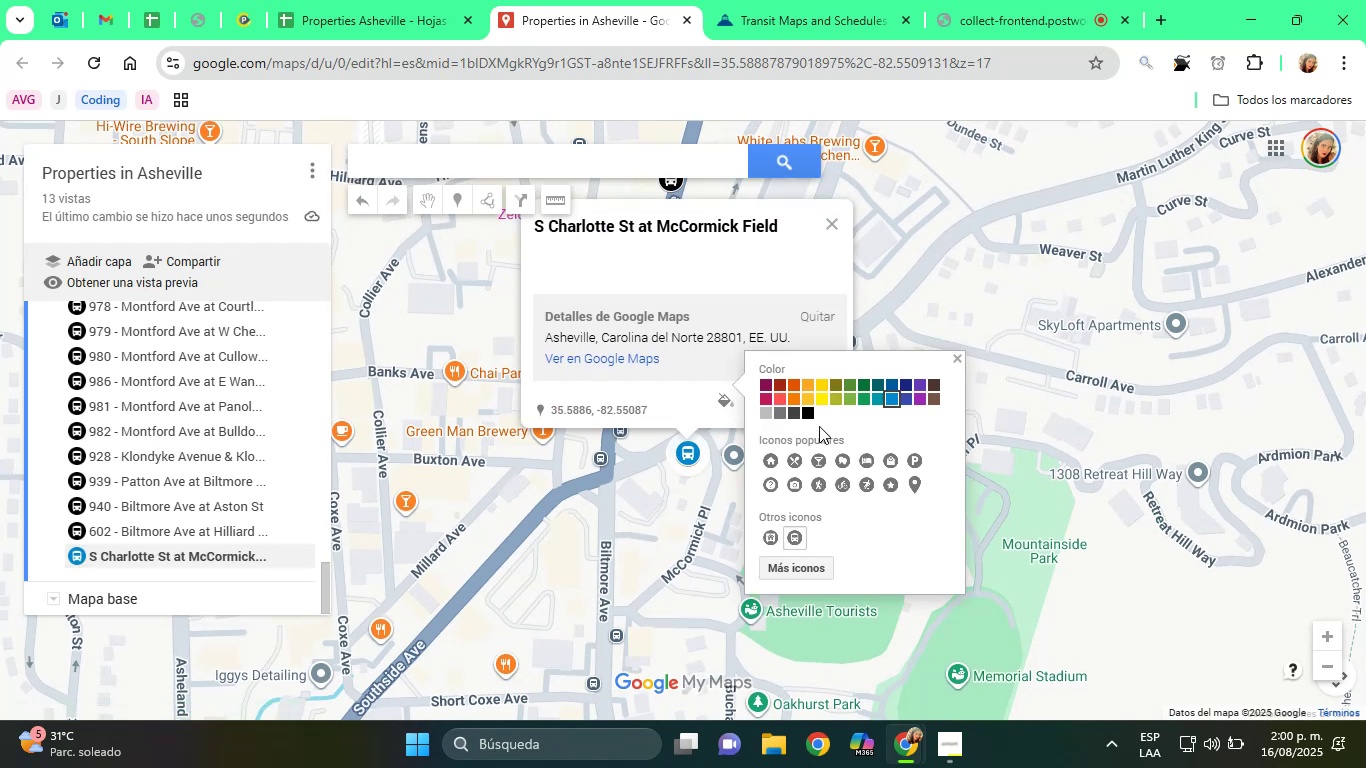 
left_click([809, 415])
 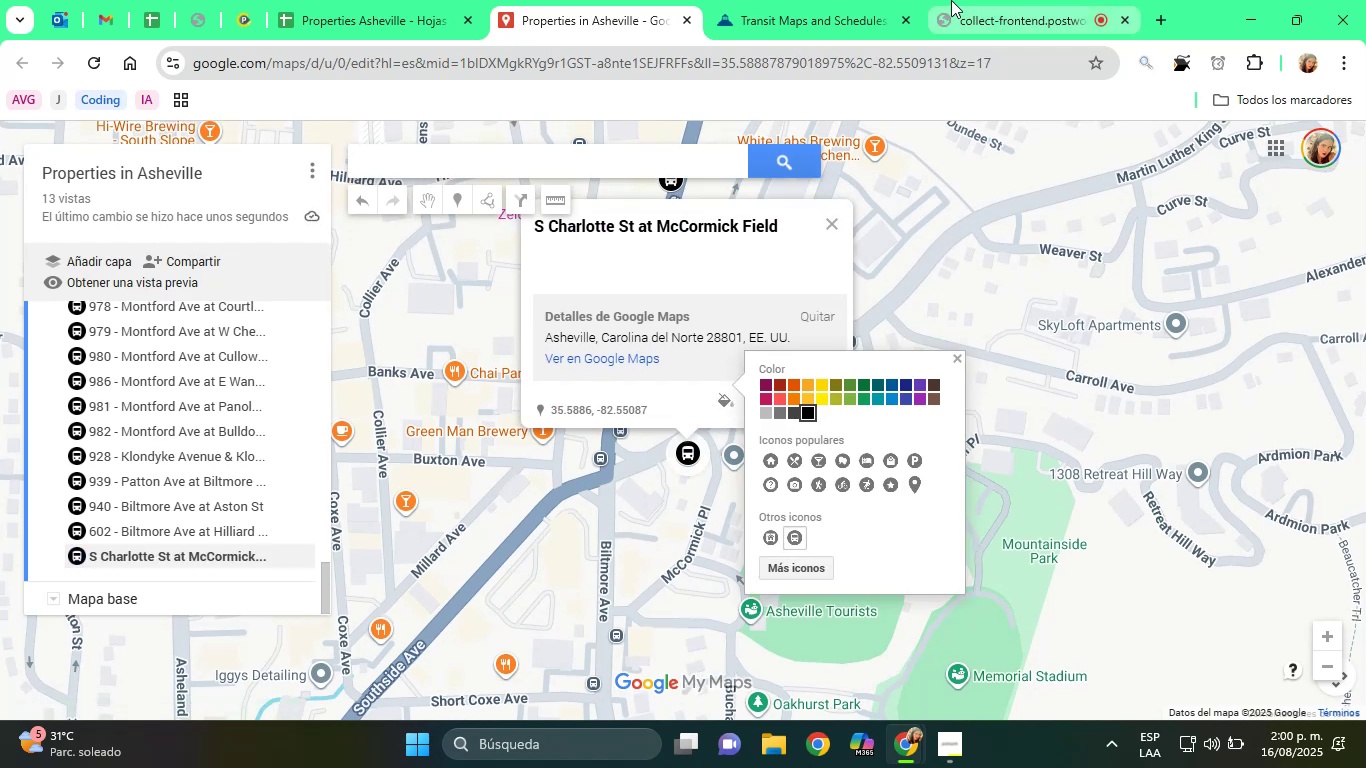 
left_click([830, 0])
 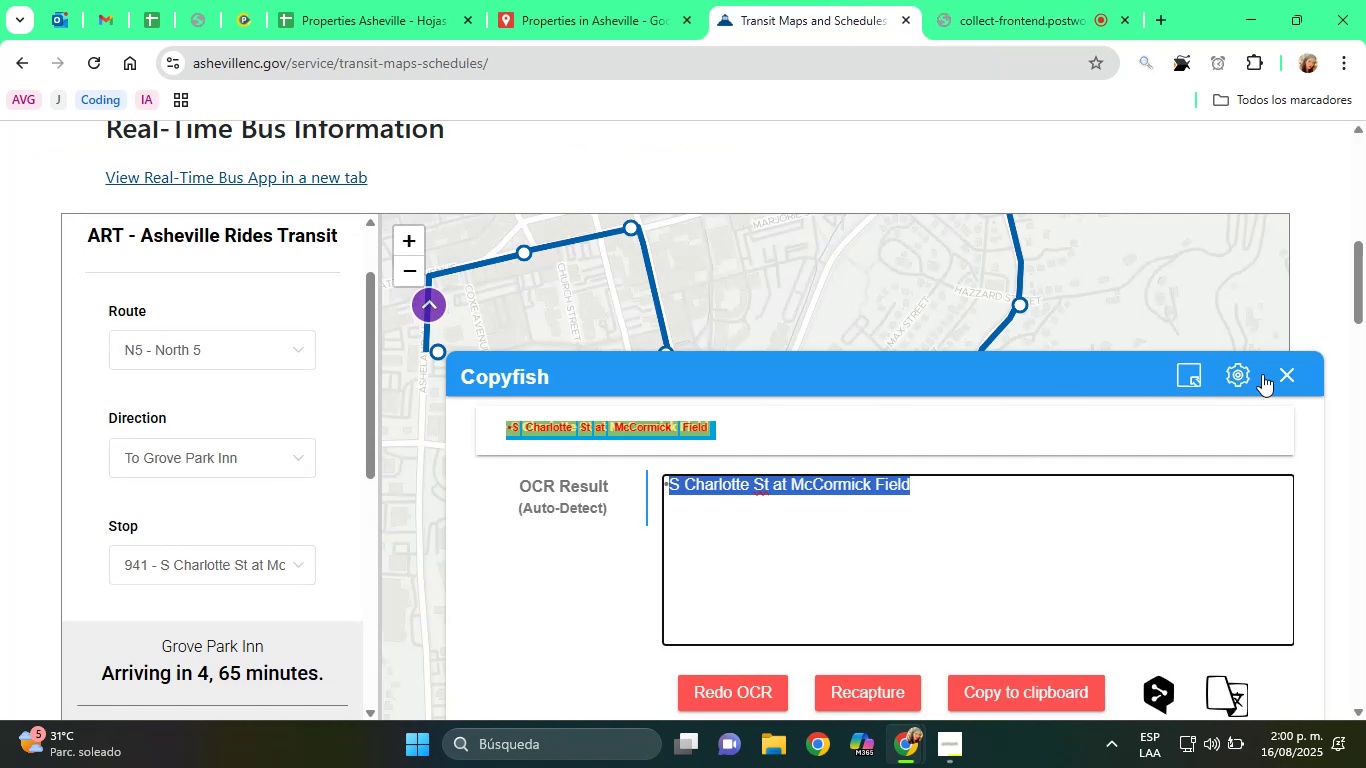 
left_click([1273, 372])
 